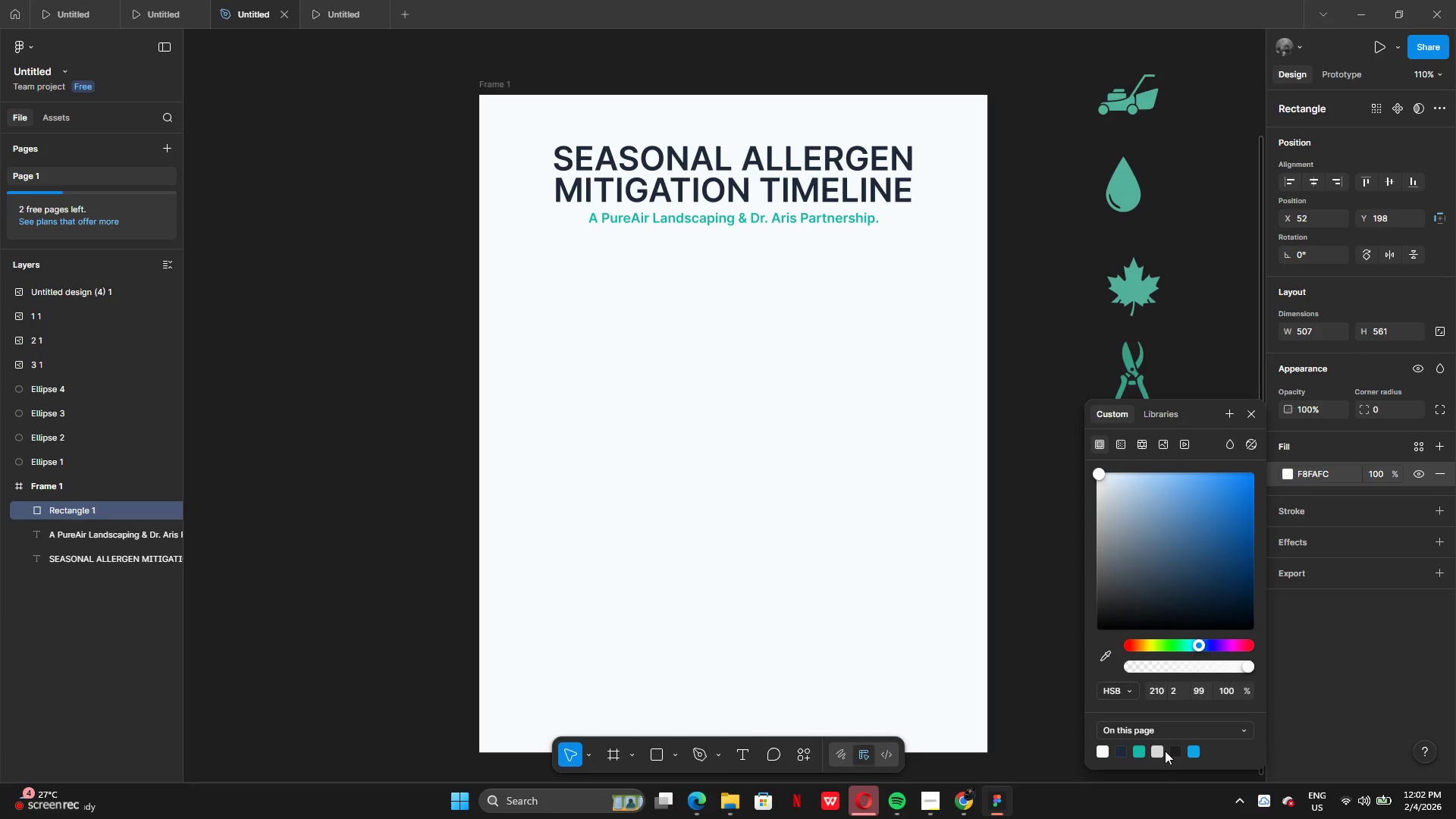 
left_click([1158, 751])
 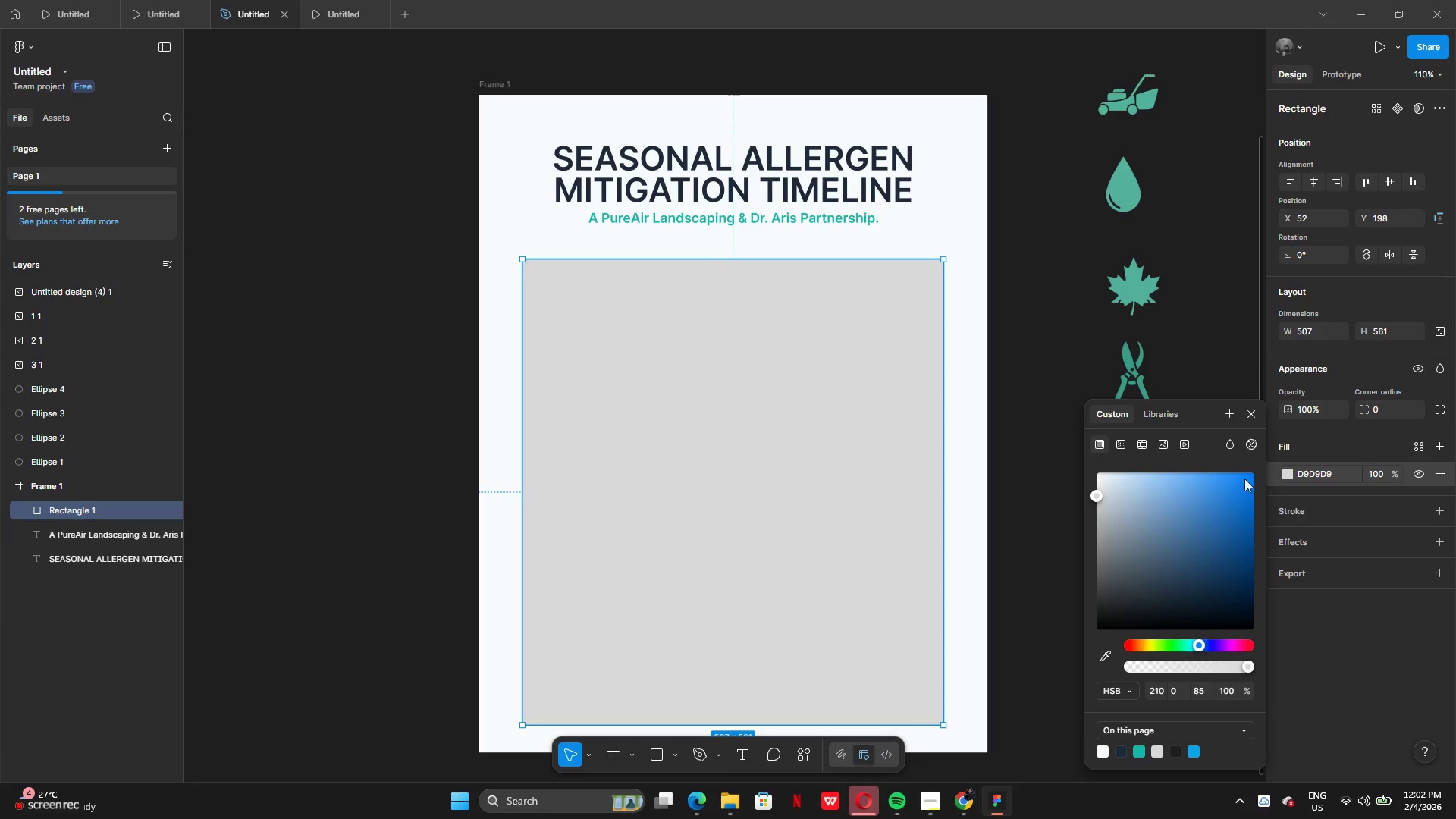 
left_click([1379, 412])
 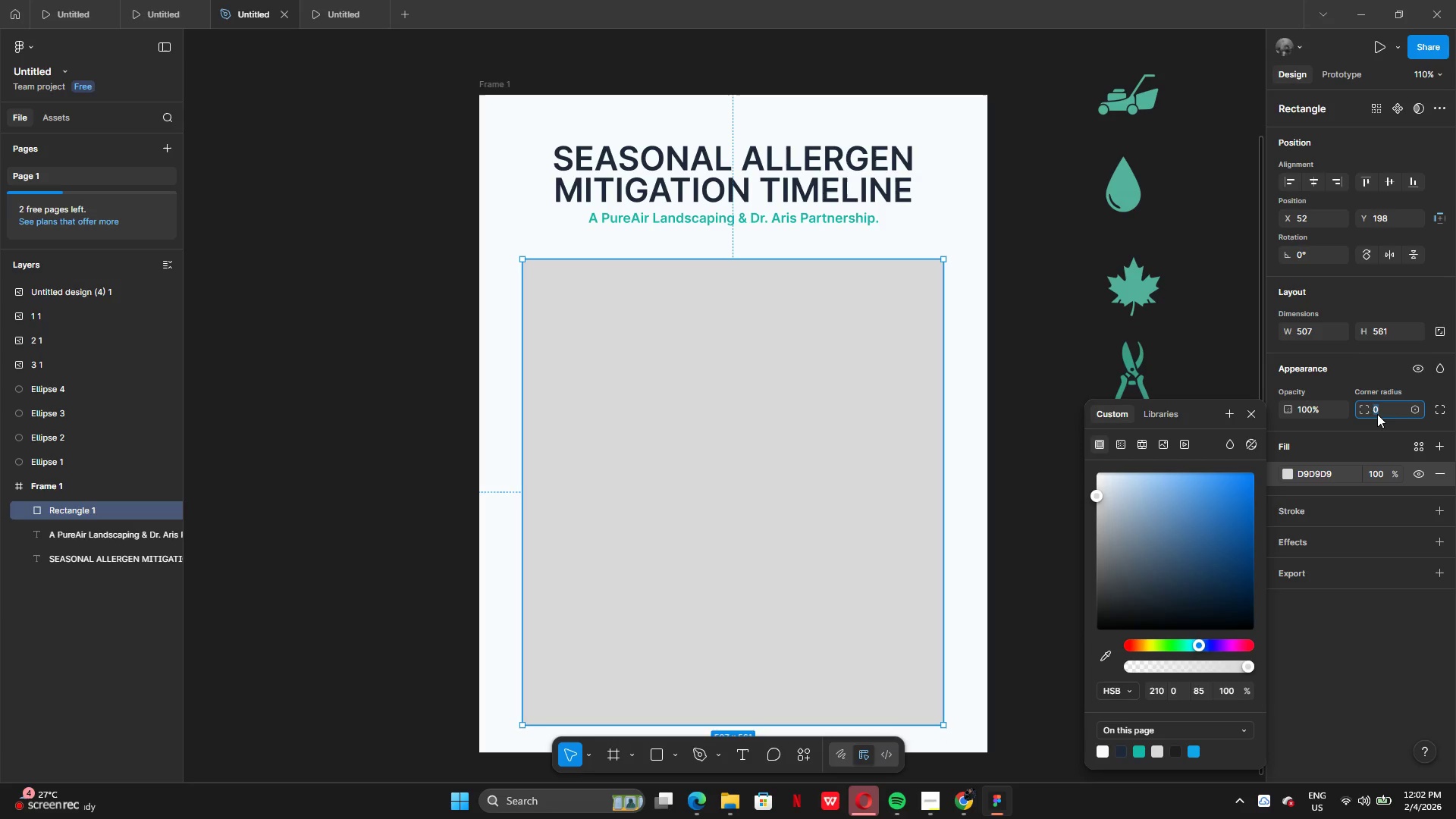 
type(50)
 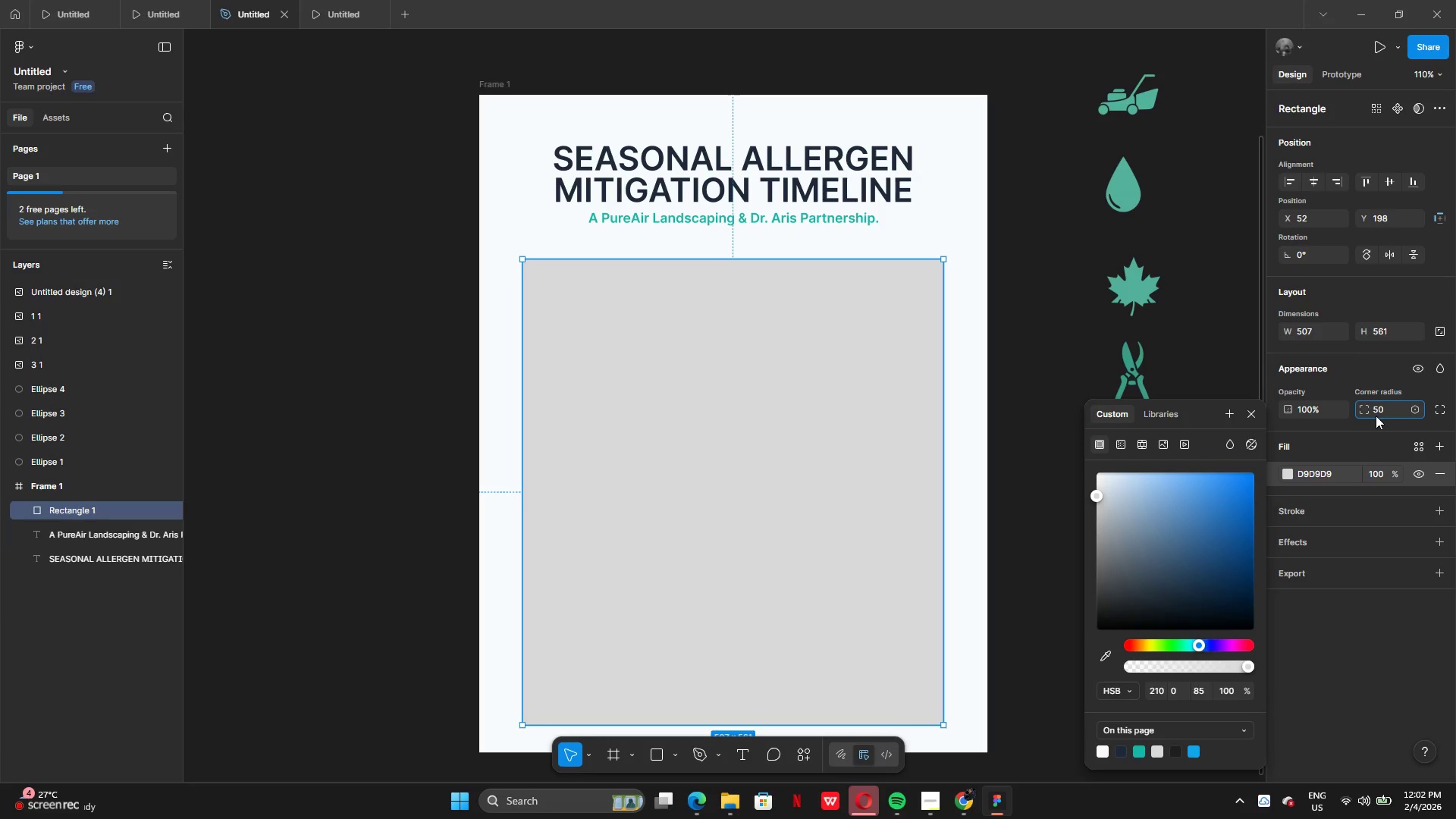 
key(Enter)
 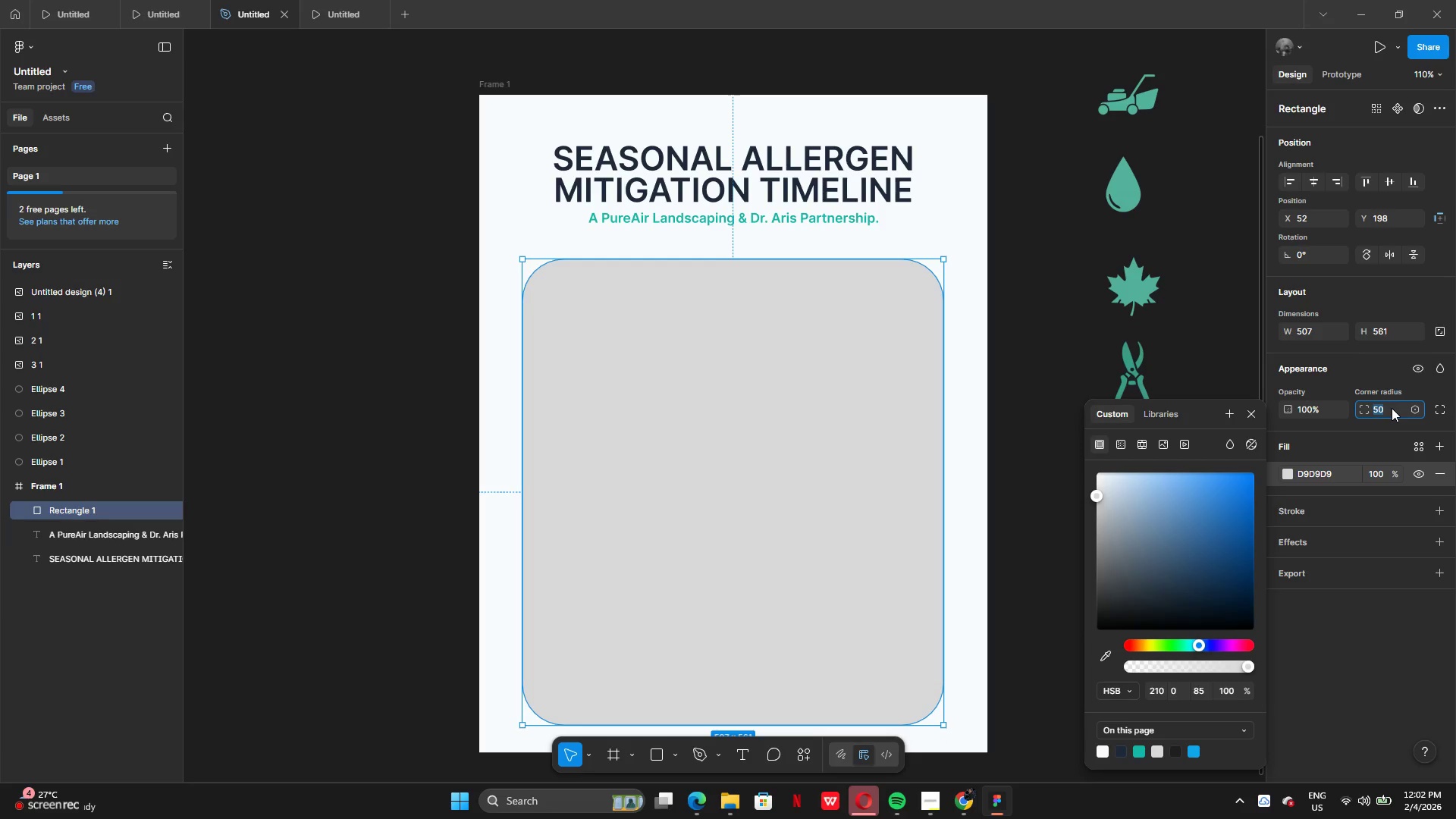 
wait(5.61)
 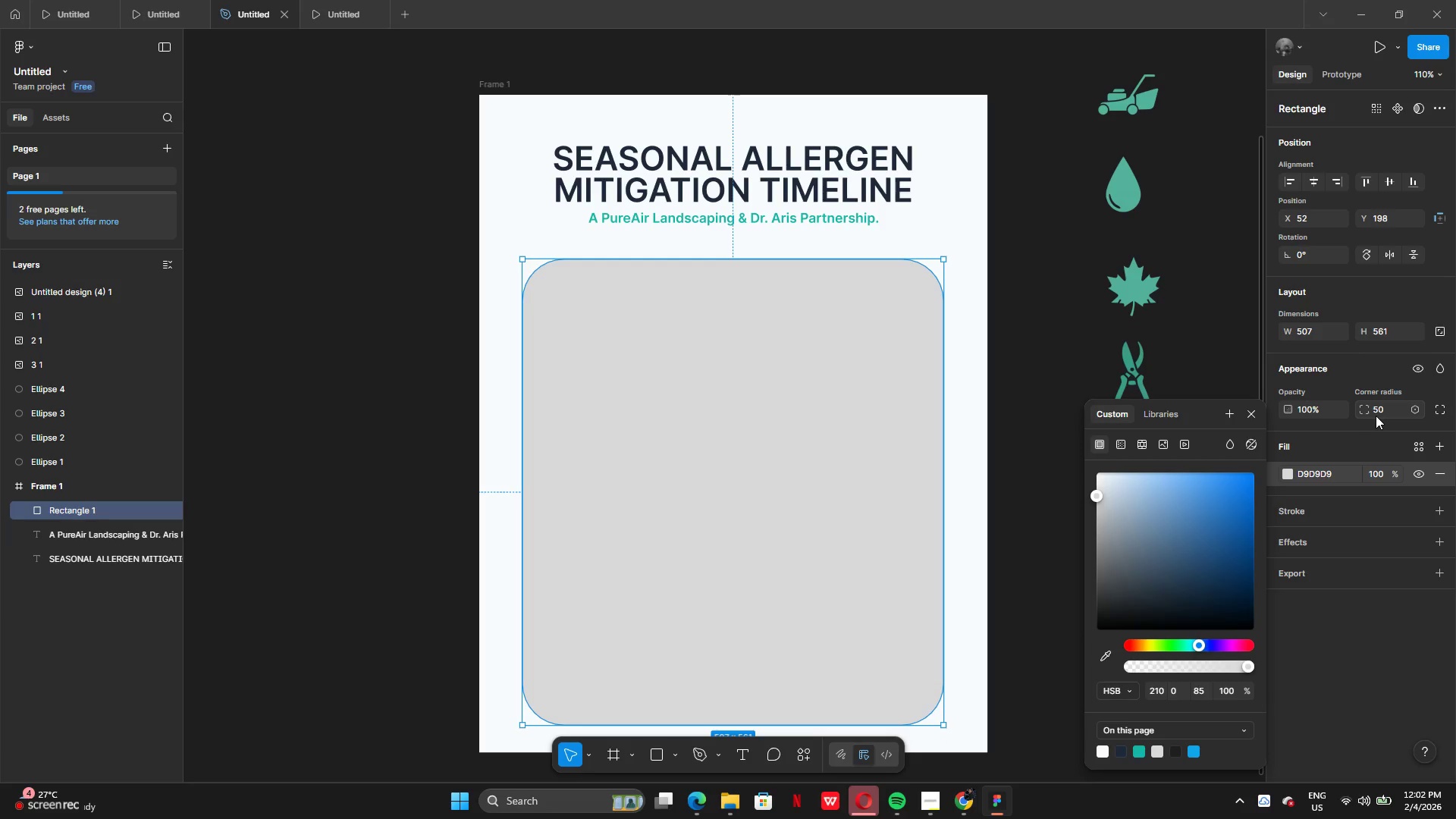 
triple_click([1390, 410])
 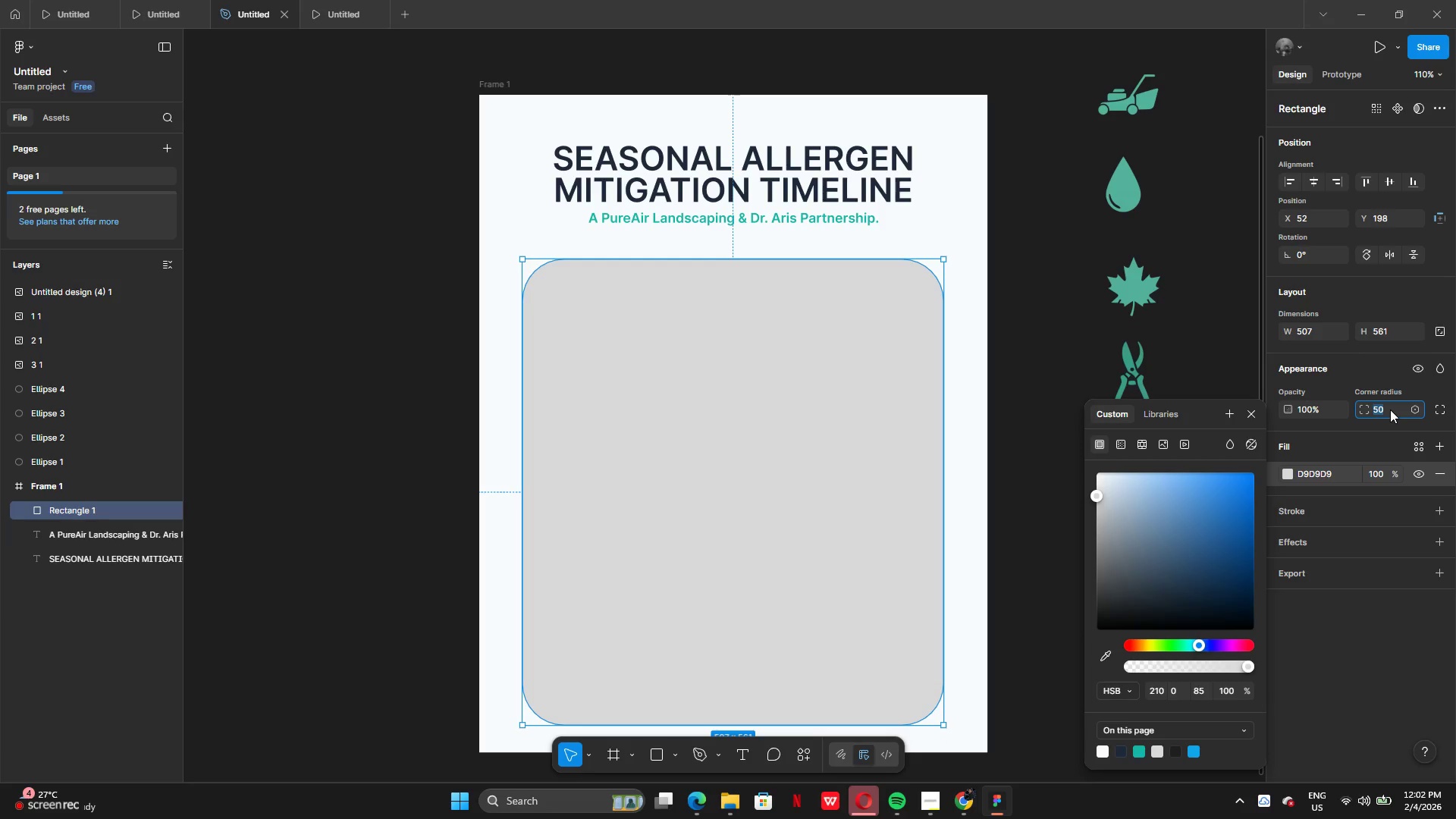 
triple_click([1390, 410])
 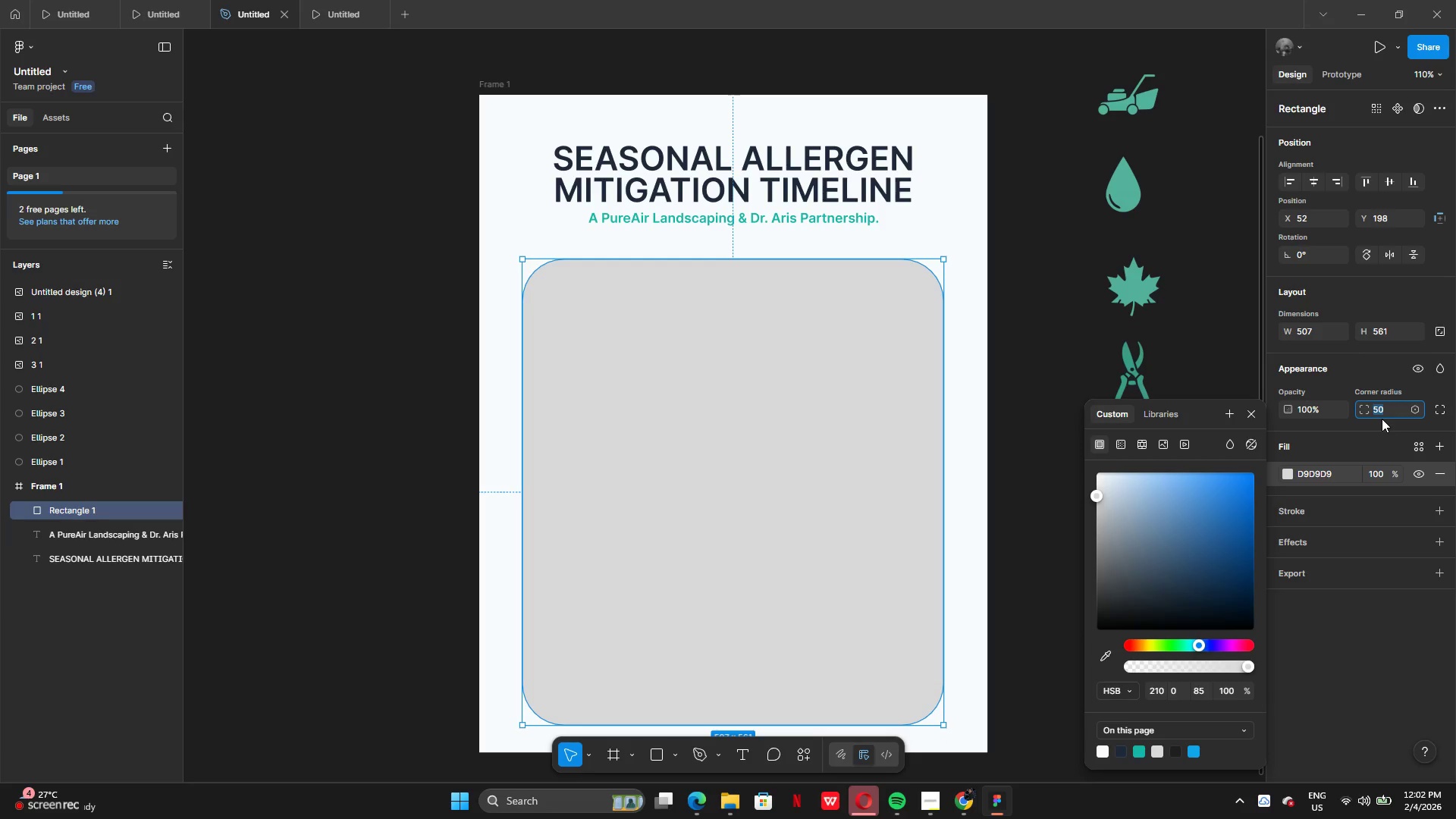 
type(30)
 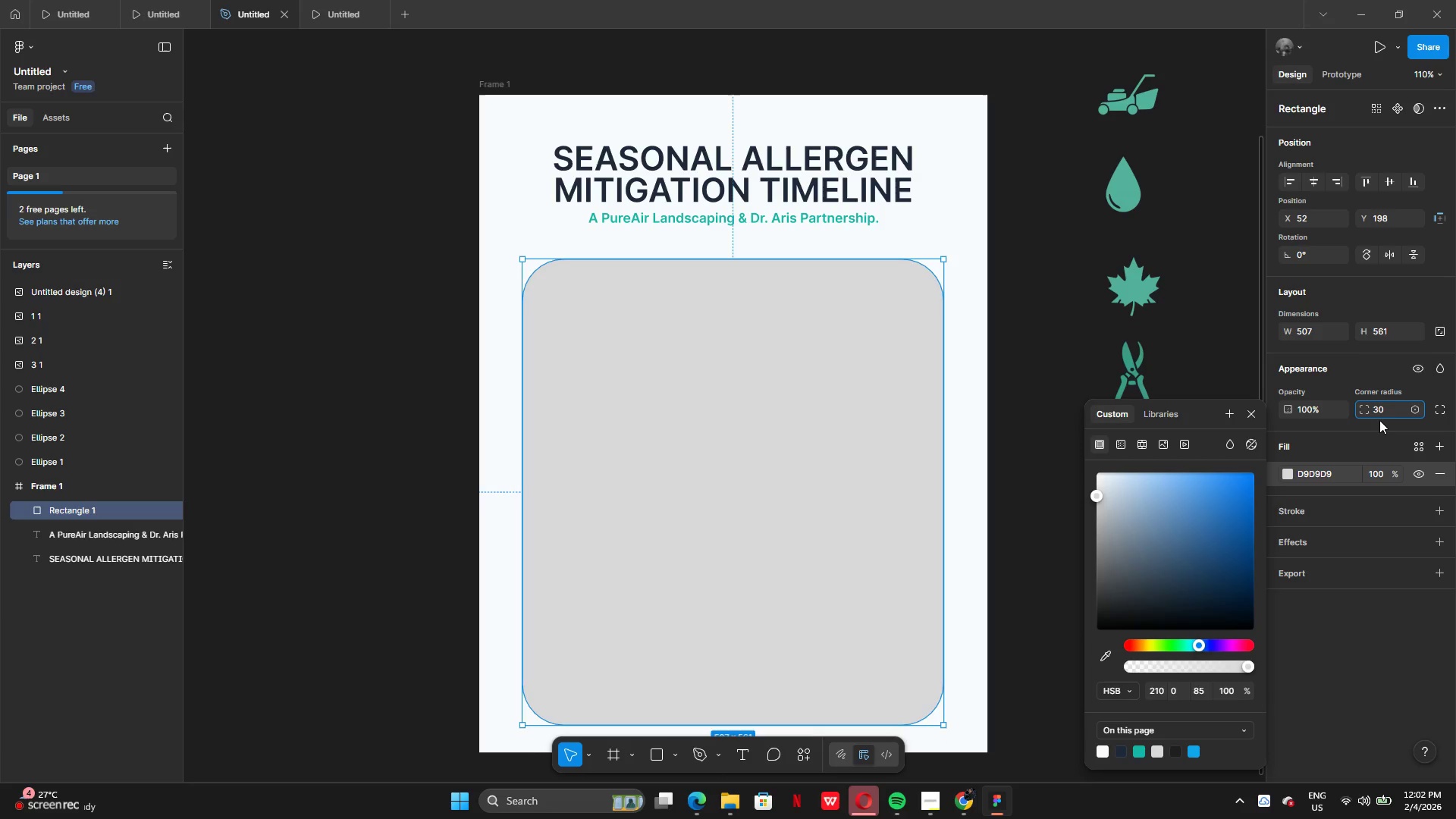 
key(Enter)
 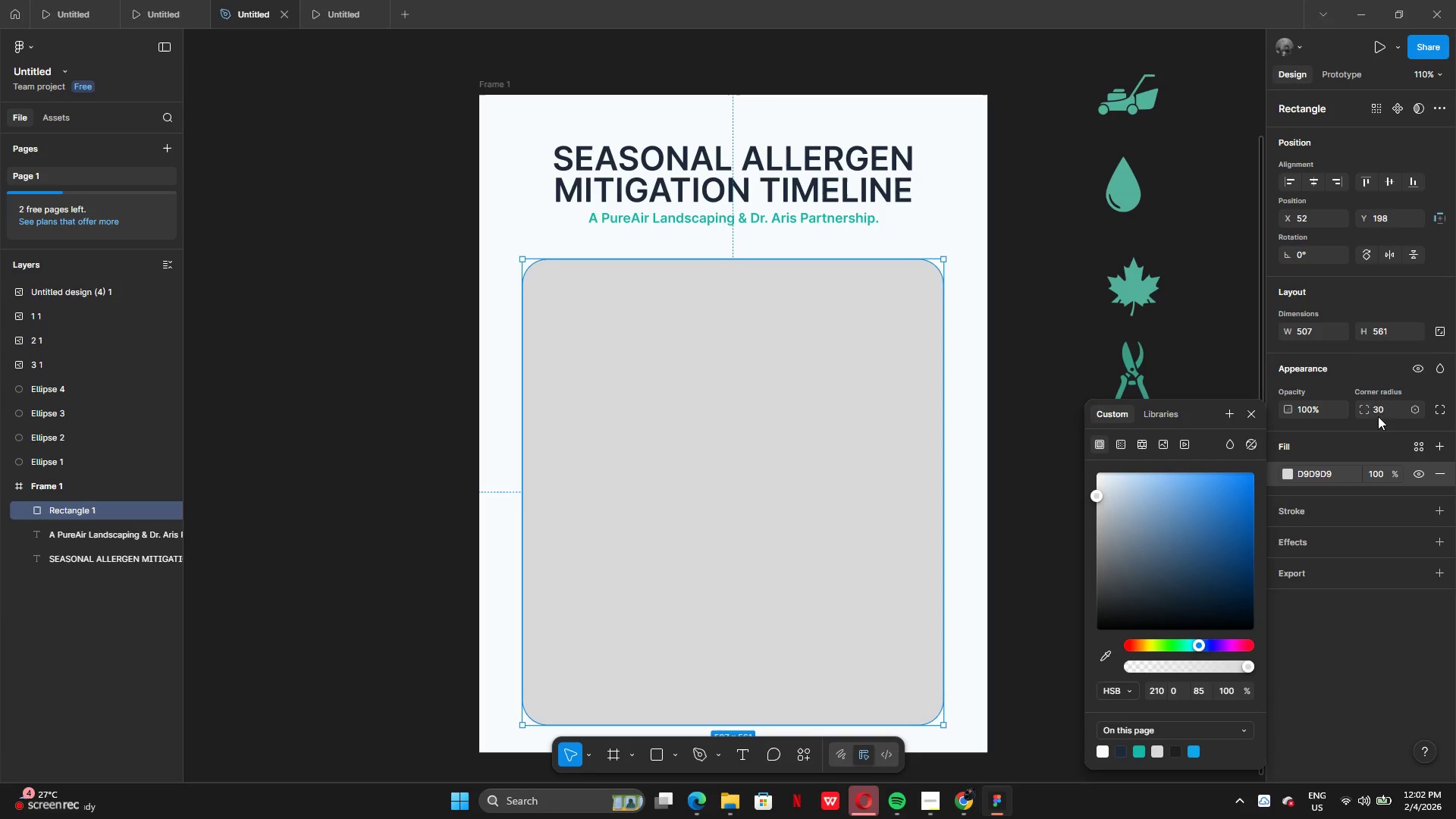 
double_click([1396, 412])
 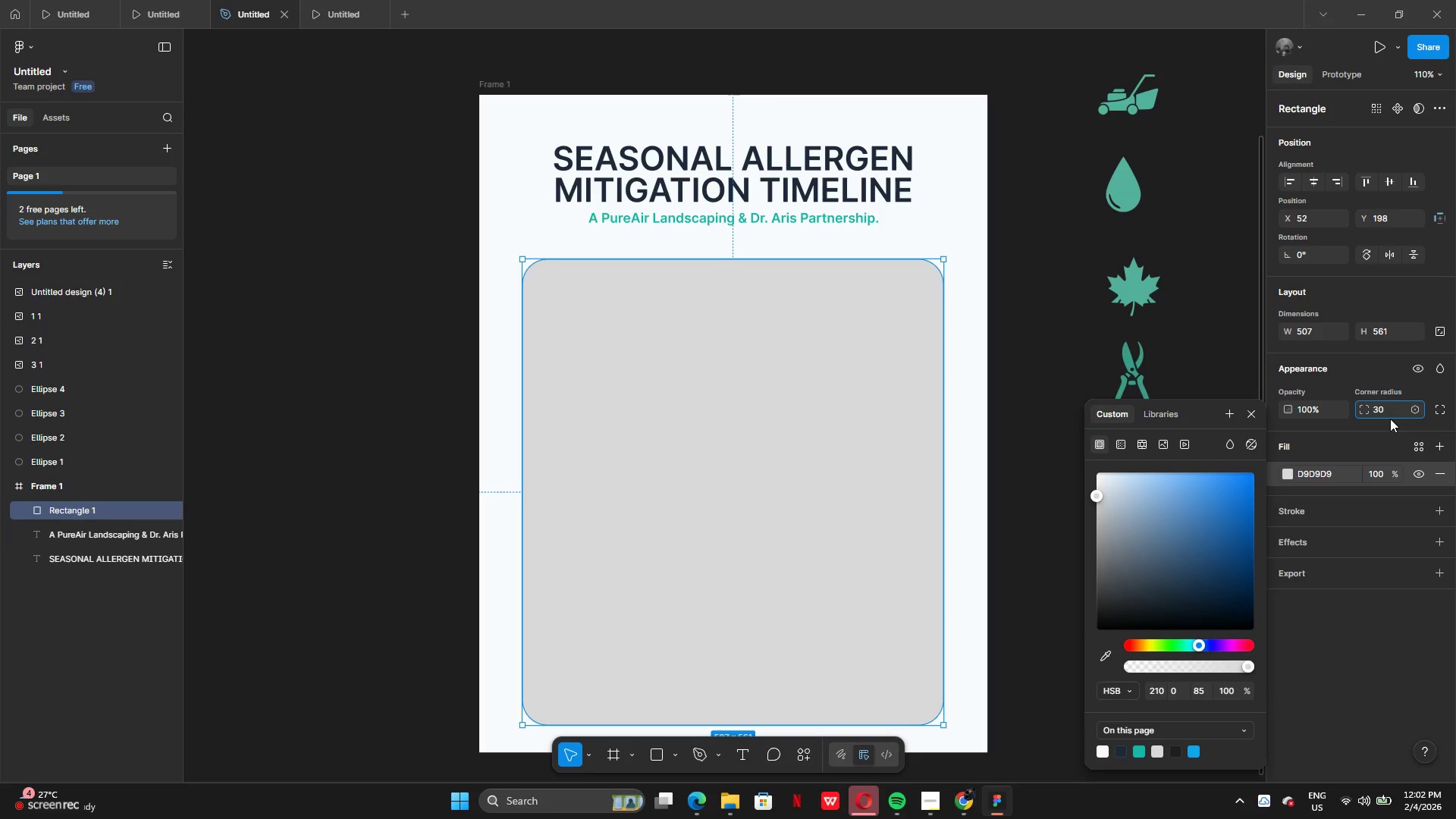 
type(25)
 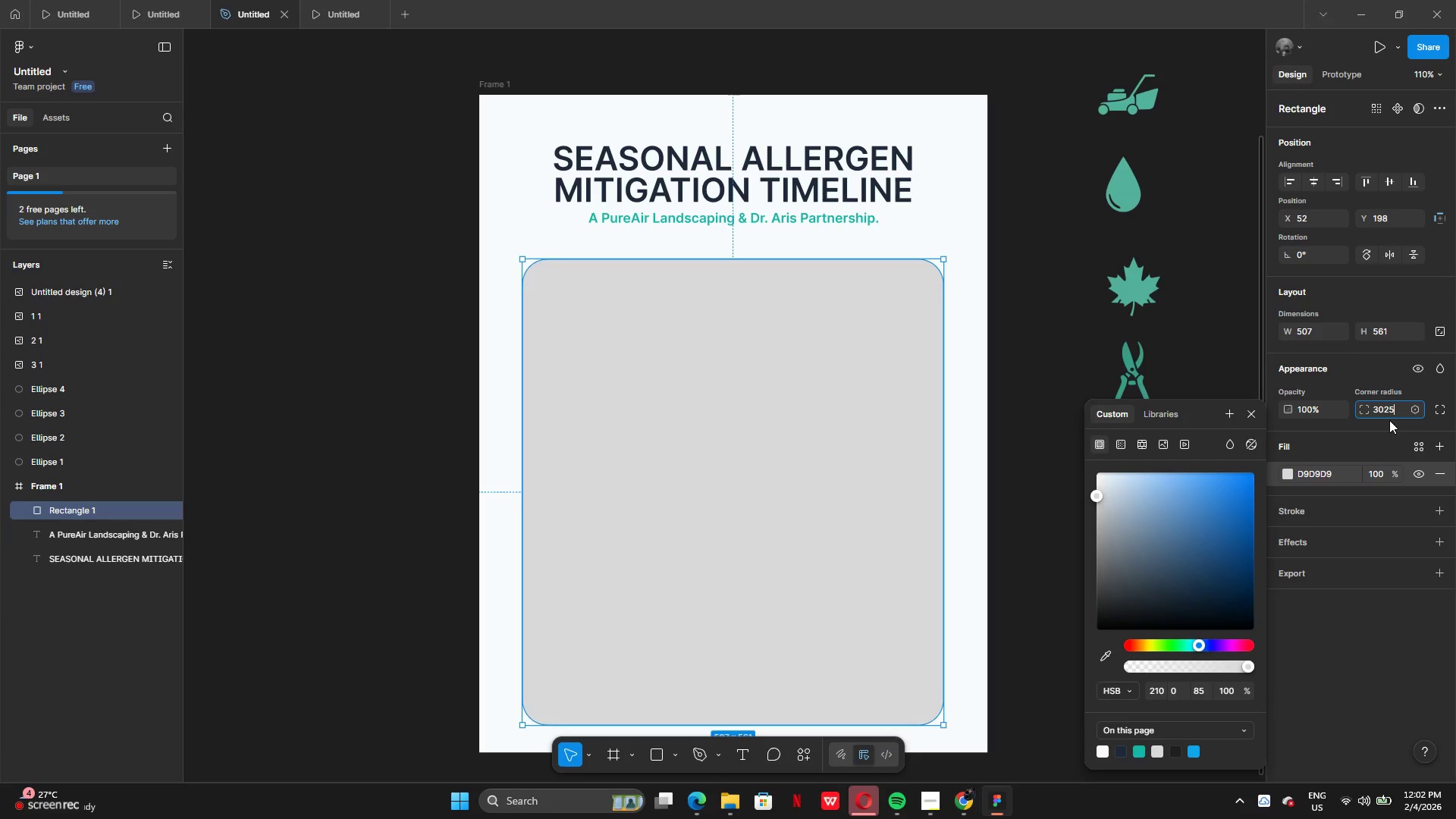 
key(Enter)
 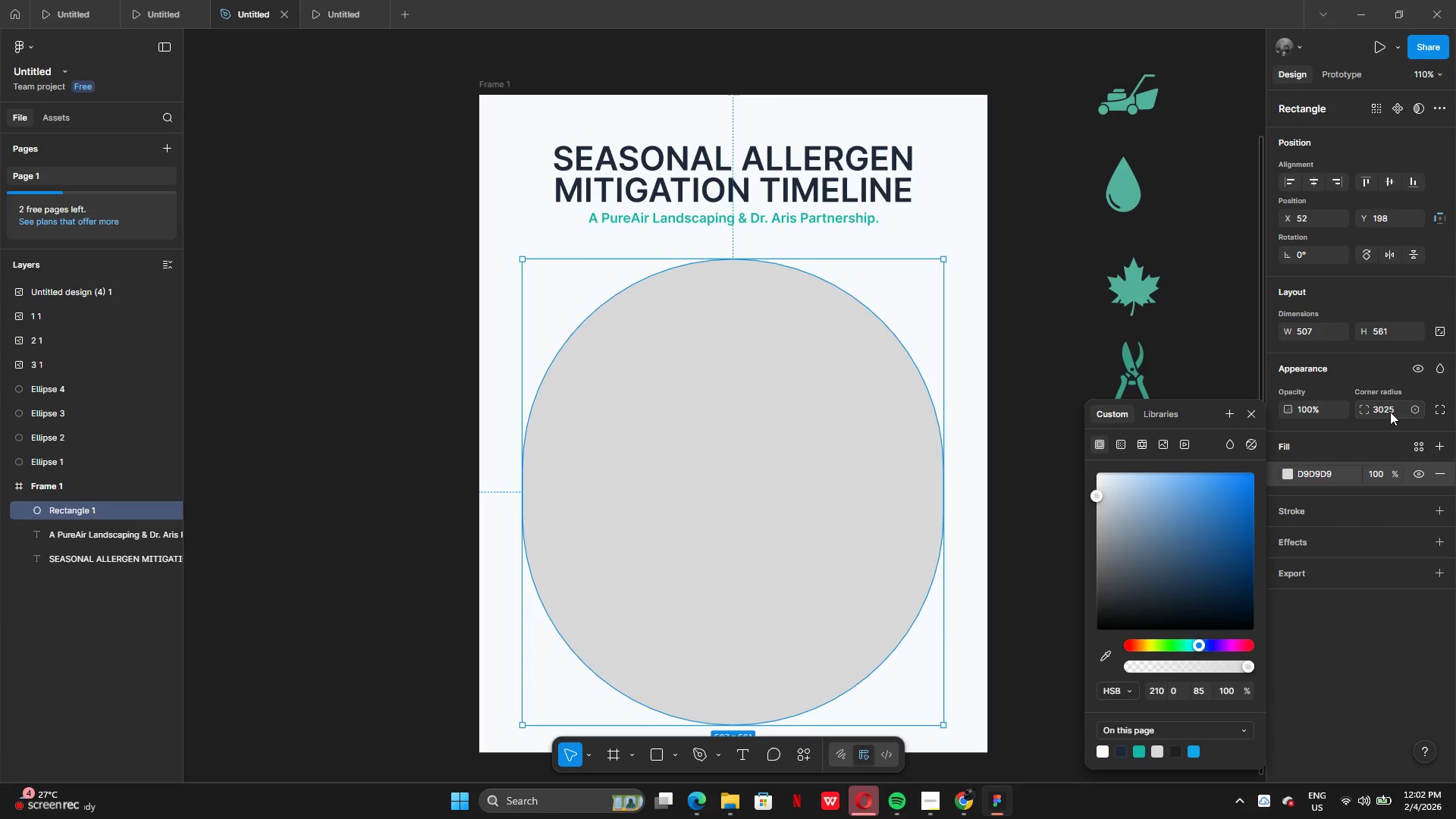 
double_click([1389, 412])
 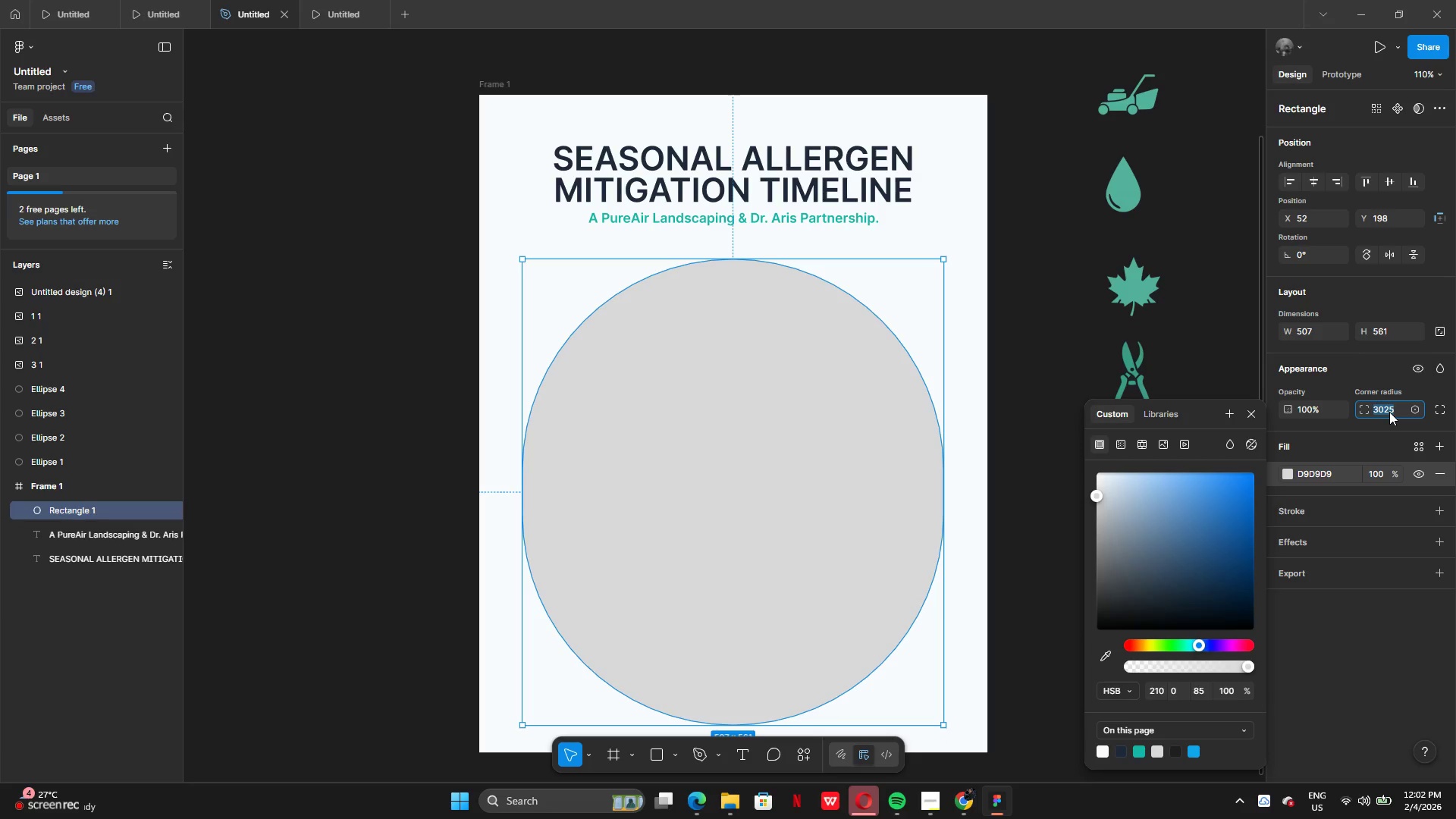 
type(25)
 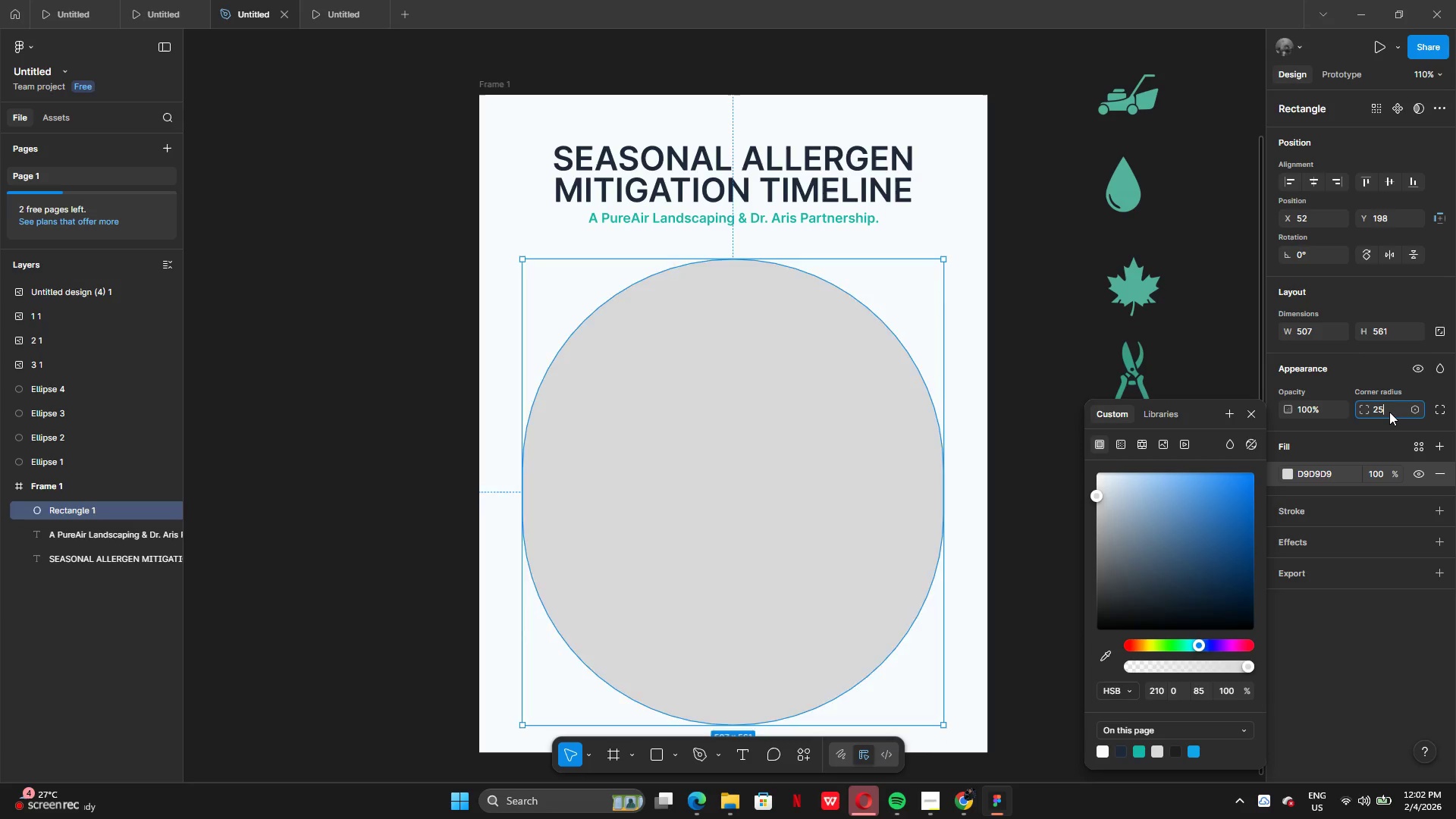 
key(Enter)
 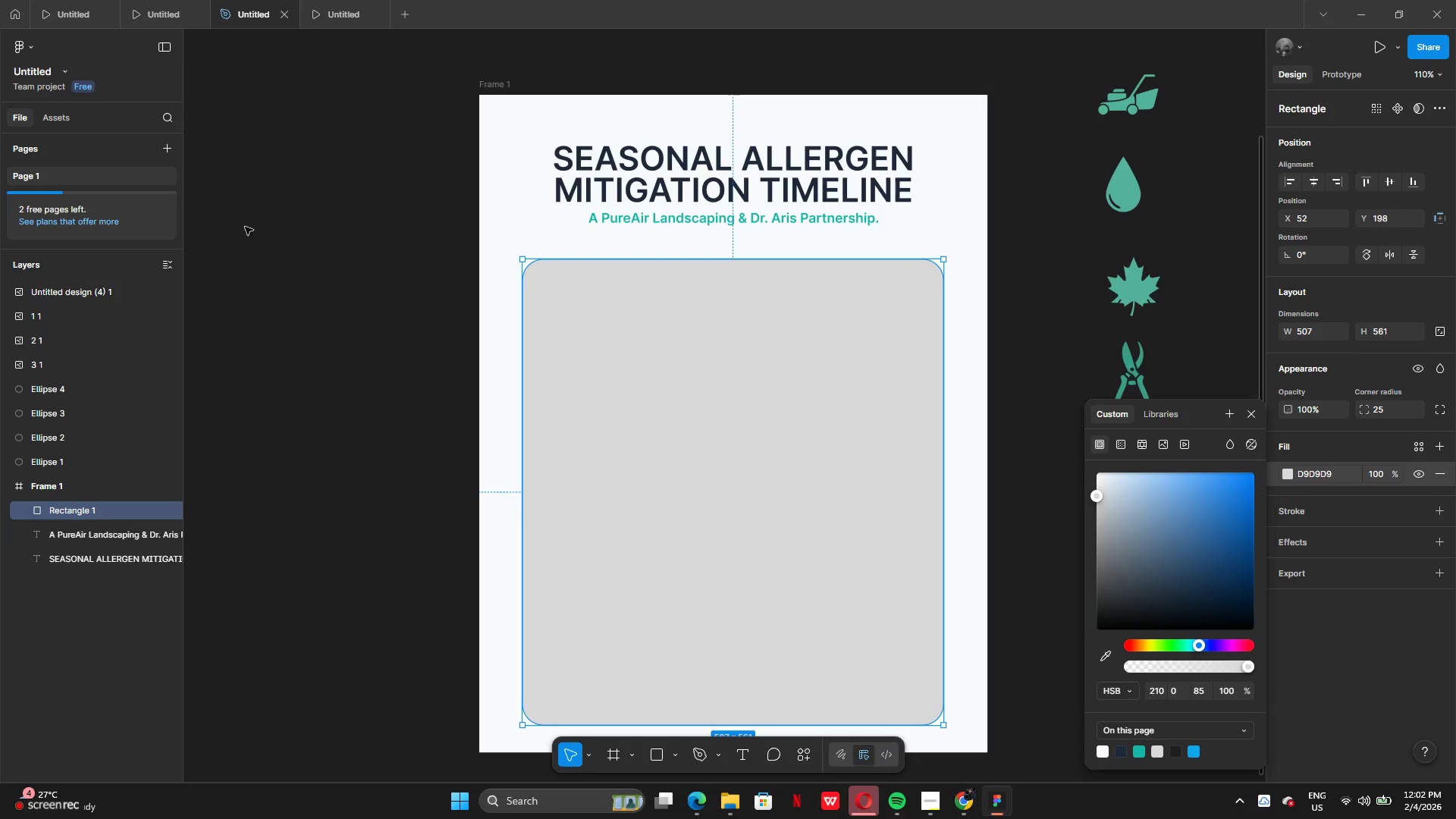 
left_click([277, 326])
 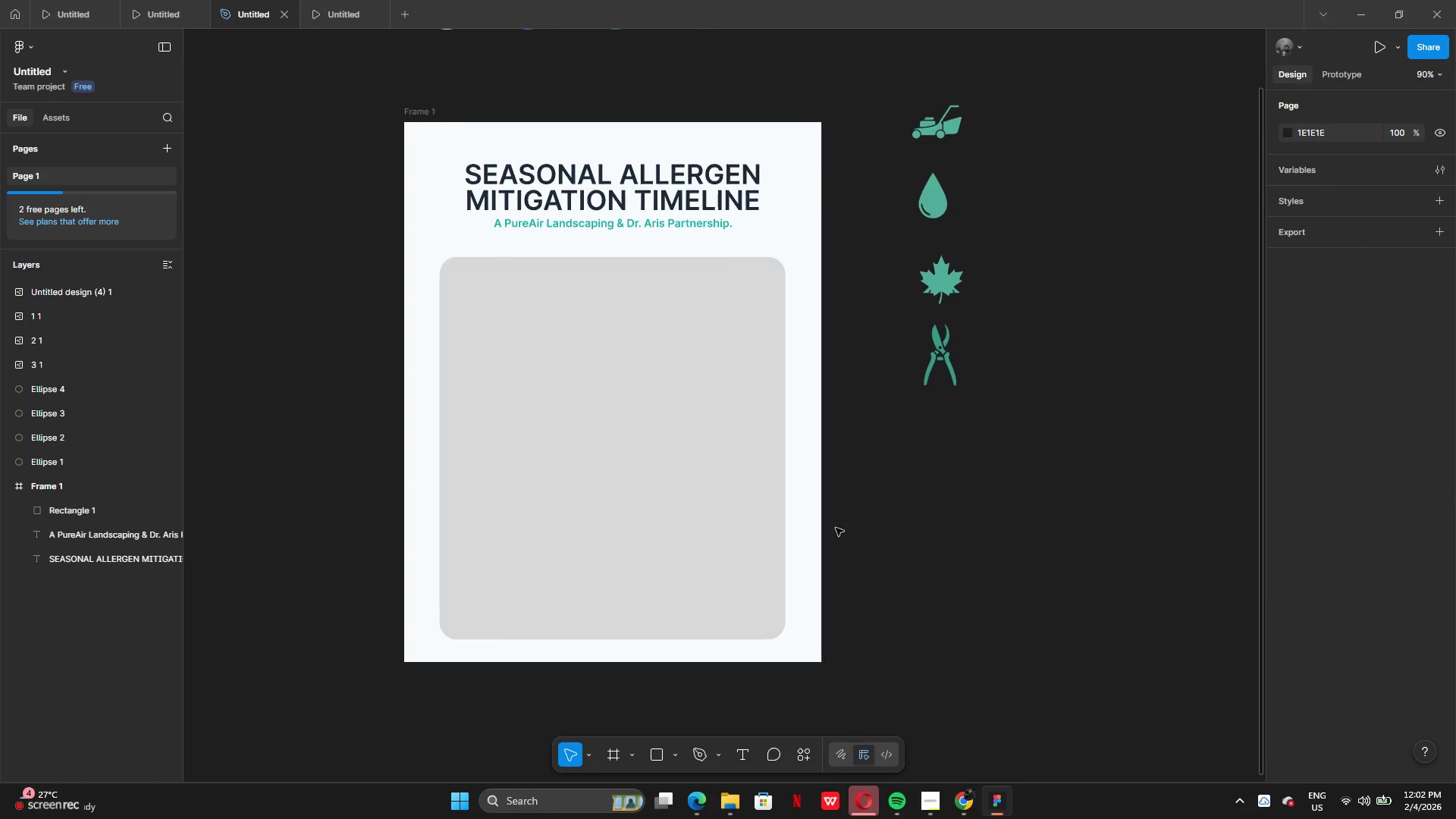 
left_click([526, 515])
 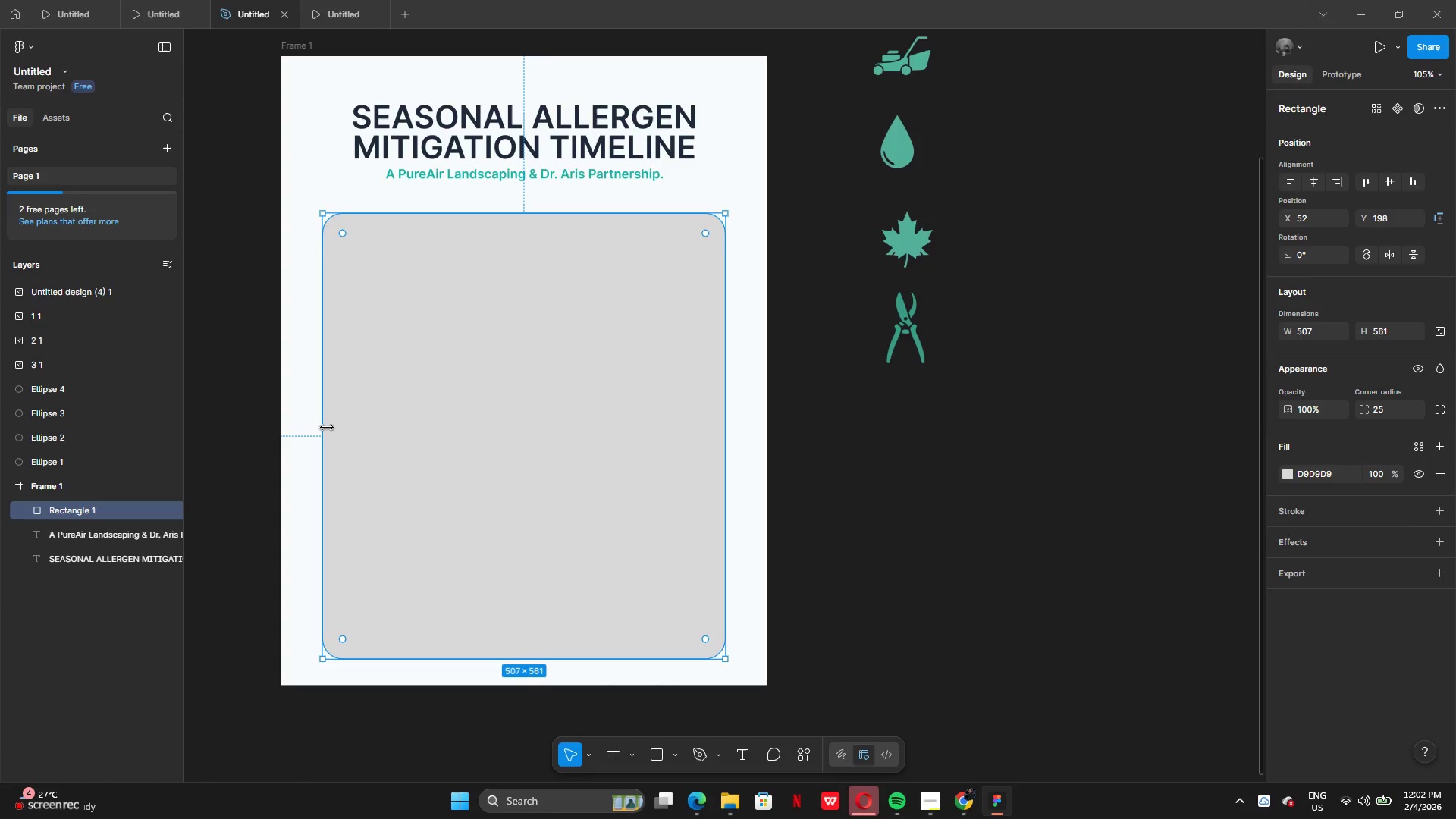 
left_click_drag(start_coordinate=[327, 427], to_coordinate=[311, 427])
 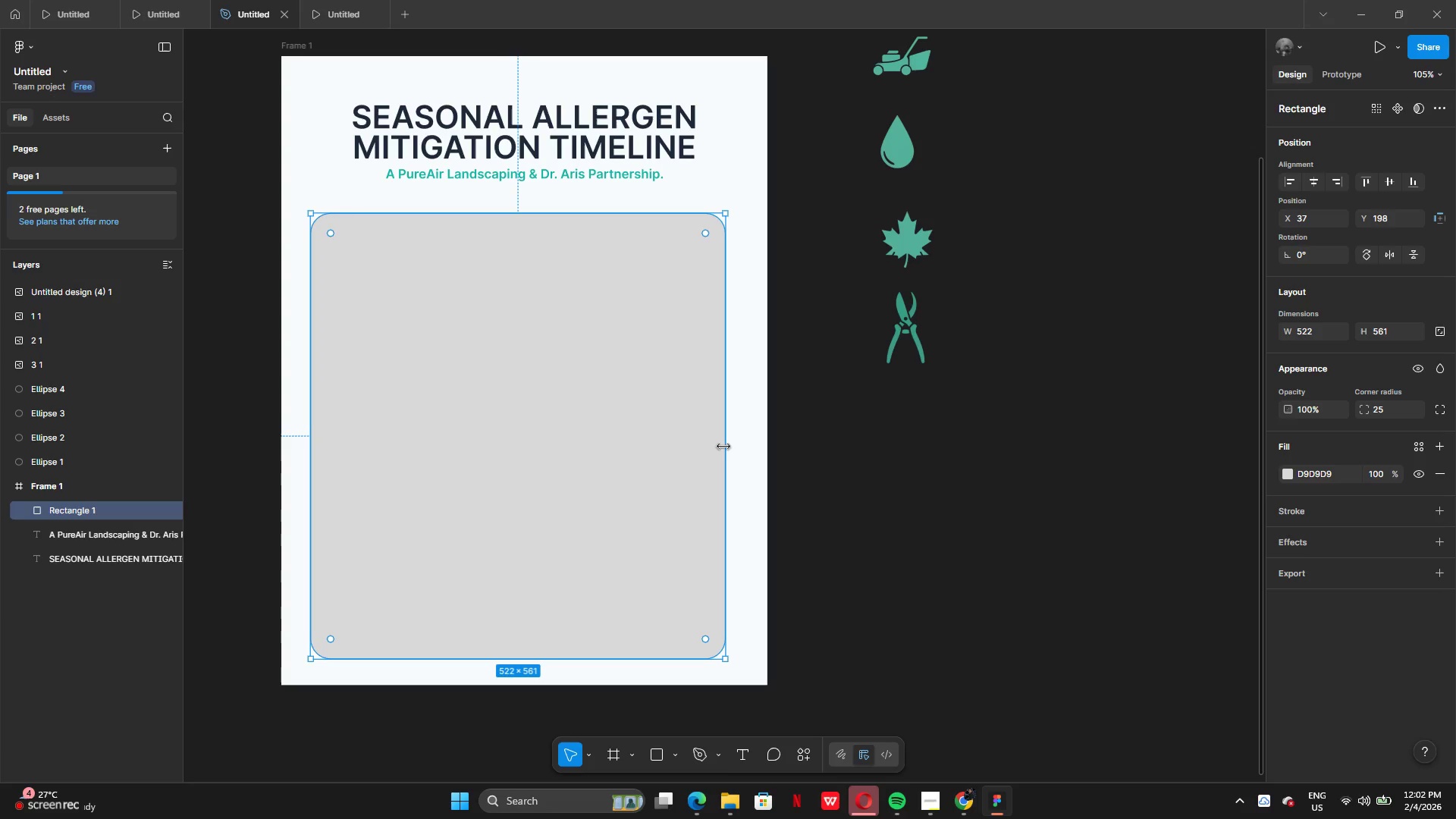 
left_click_drag(start_coordinate=[726, 447], to_coordinate=[741, 448])
 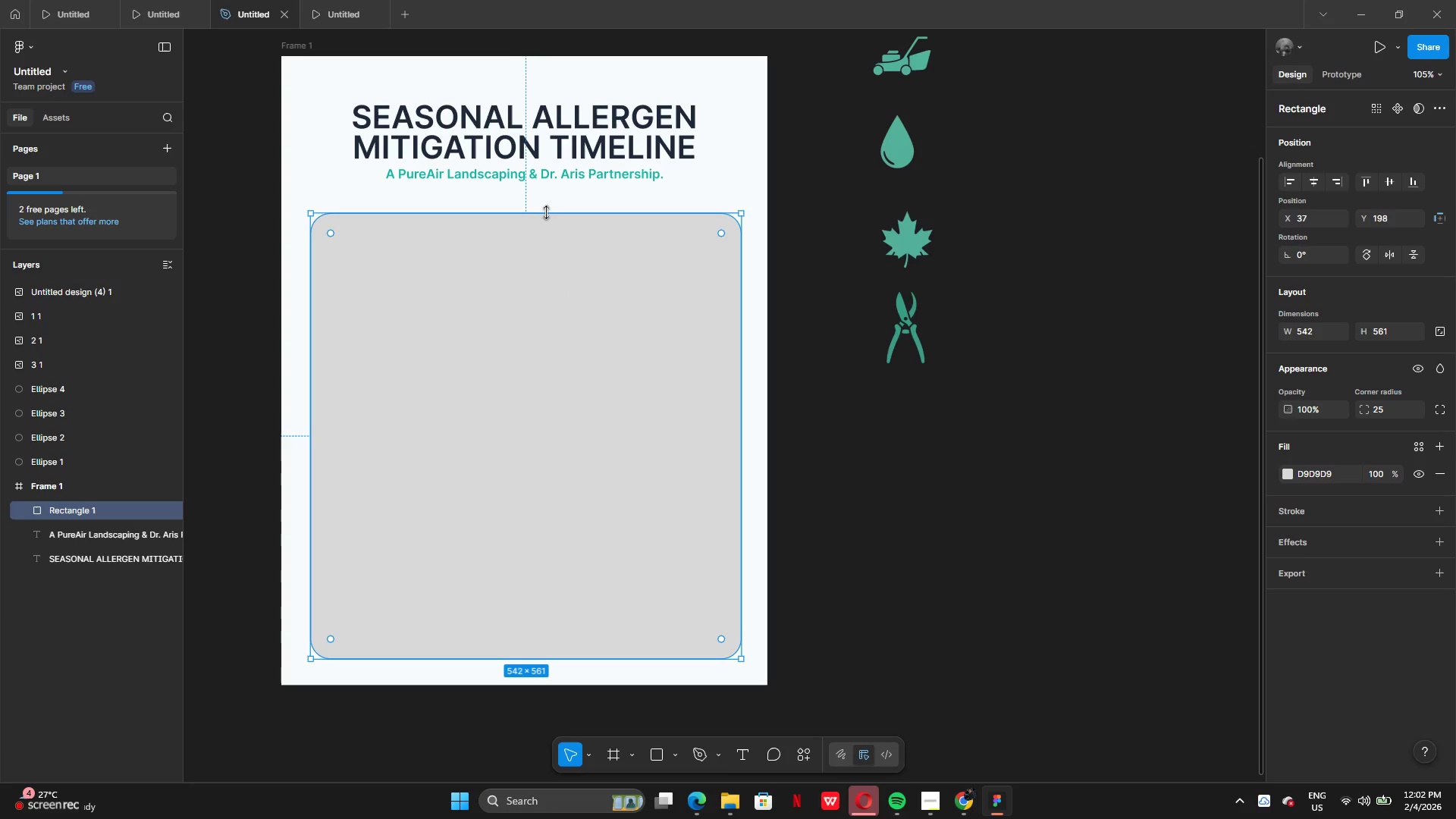 
left_click_drag(start_coordinate=[545, 215], to_coordinate=[545, 205])
 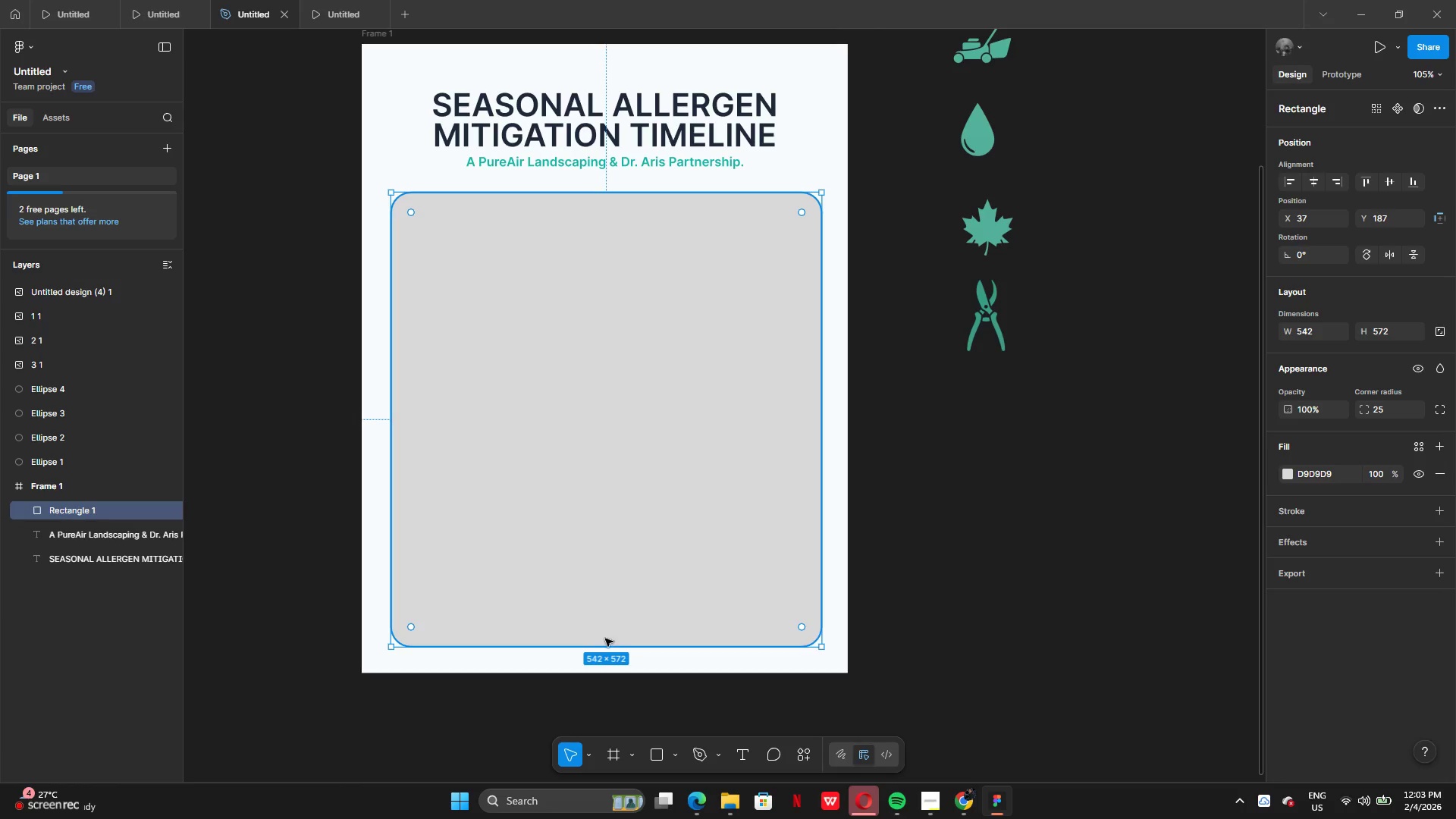 
left_click_drag(start_coordinate=[595, 646], to_coordinate=[599, 648])
 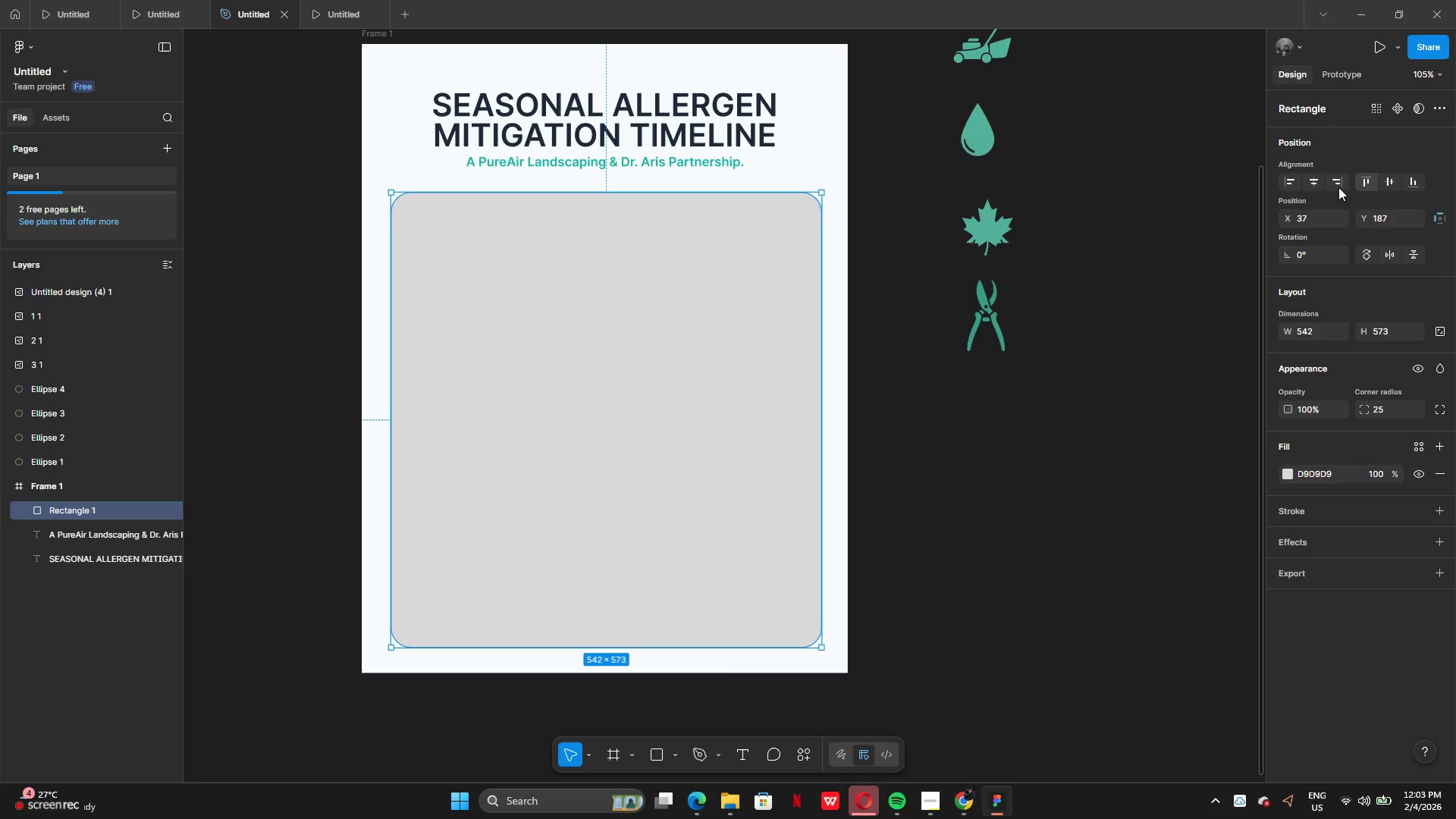 
left_click([1311, 181])
 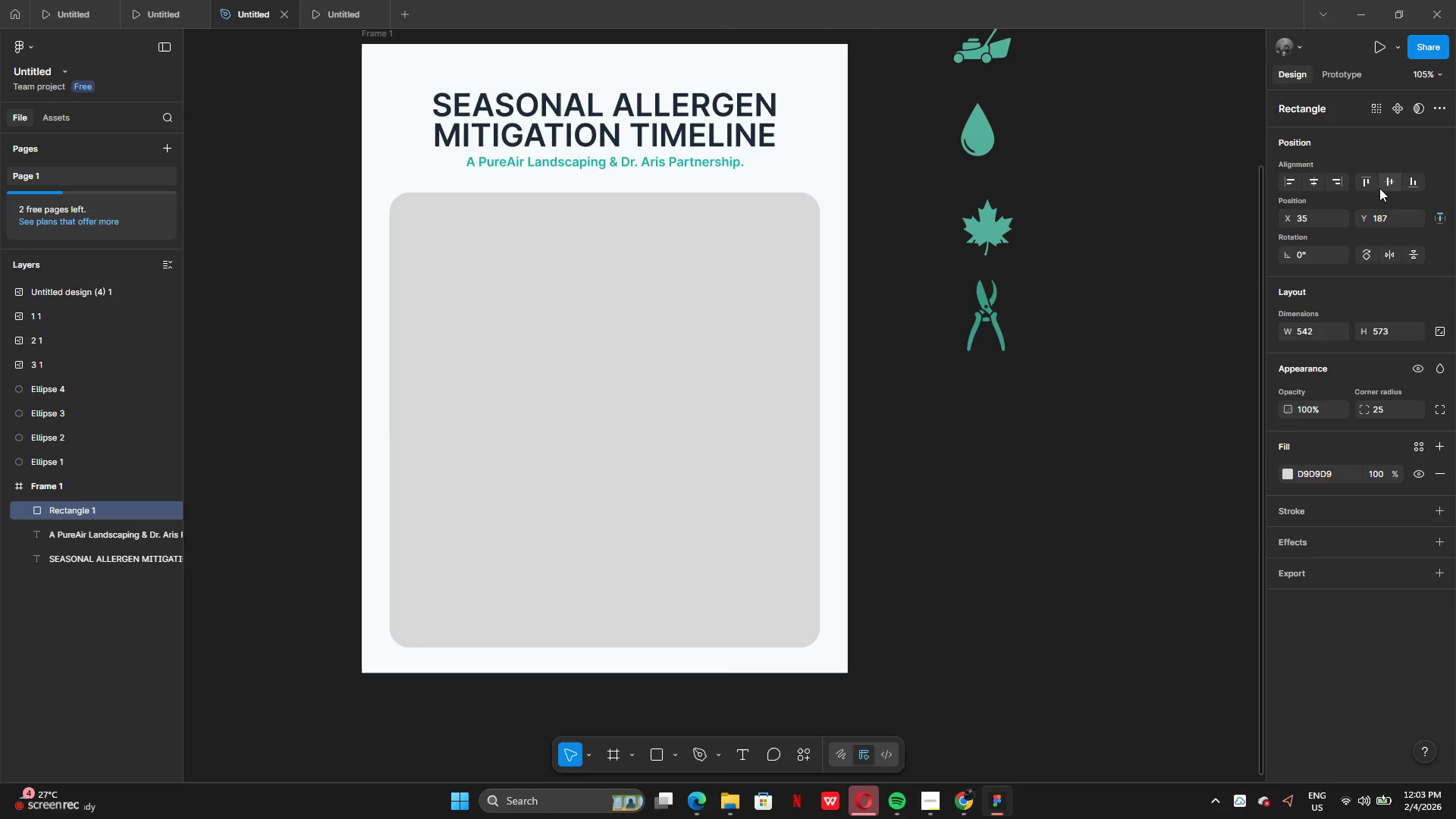 
left_click([1389, 183])
 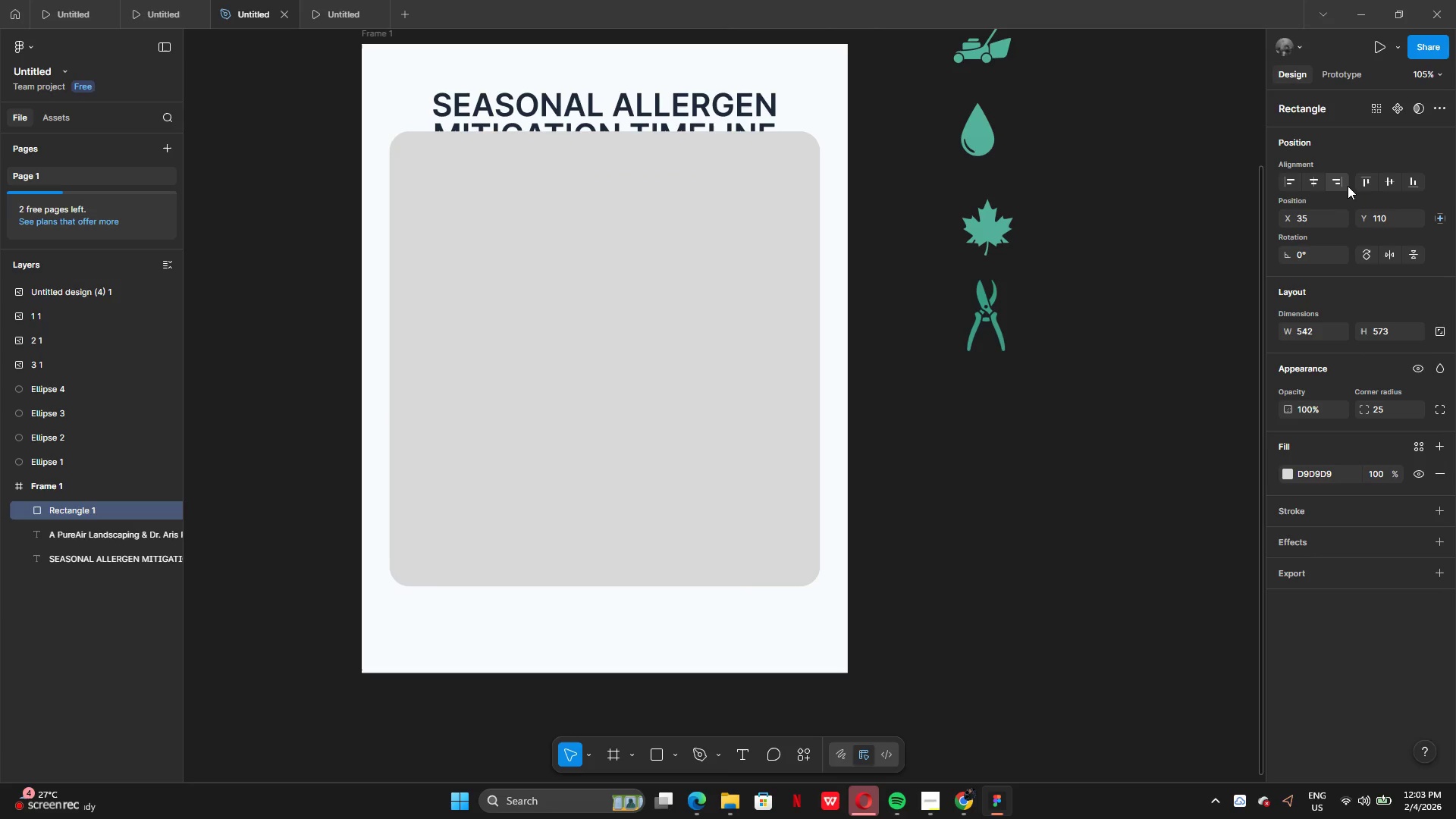 
mouse_move([1340, 186])
 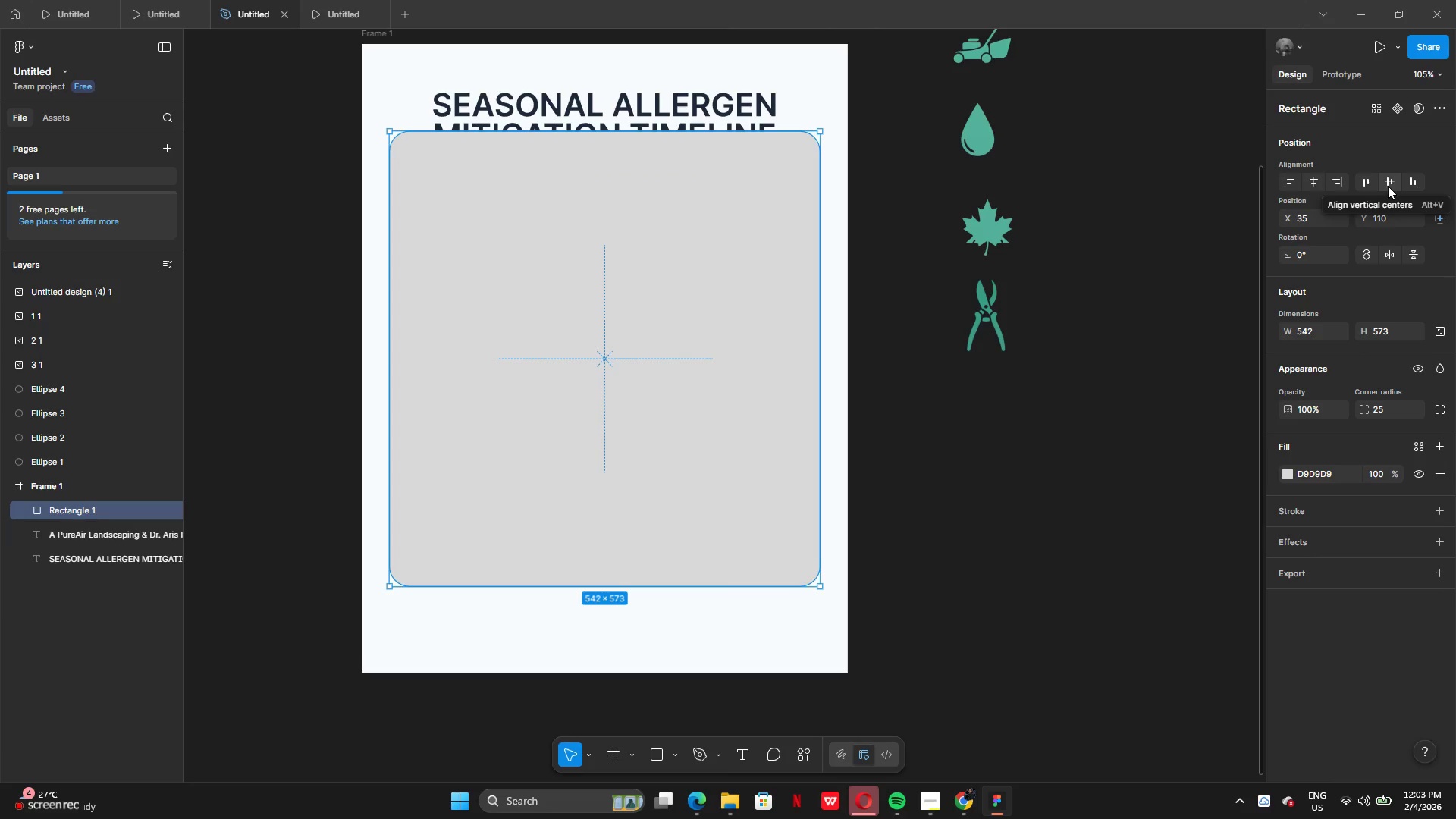 
left_click([1389, 186])
 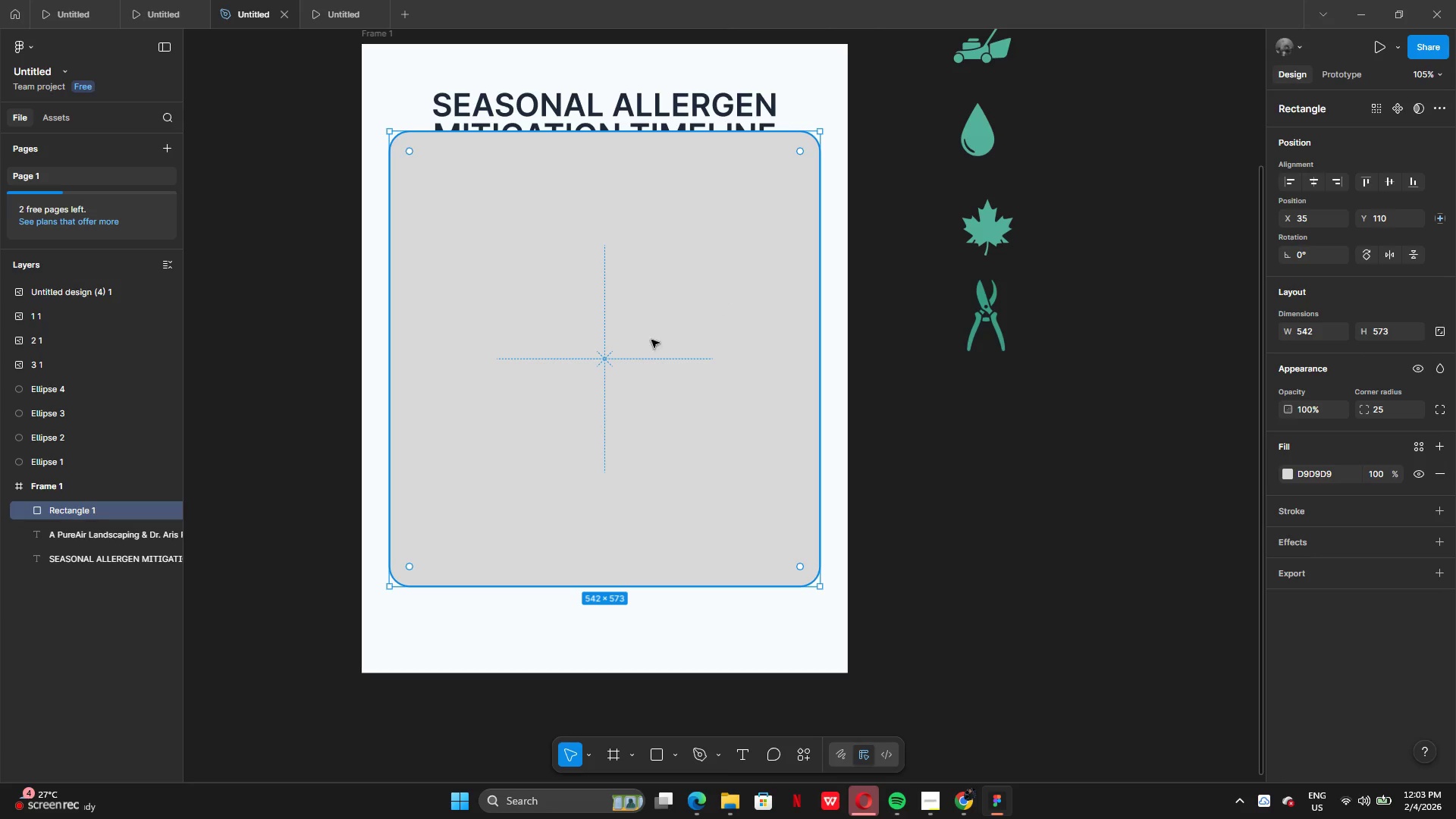 
left_click_drag(start_coordinate=[609, 360], to_coordinate=[606, 415])
 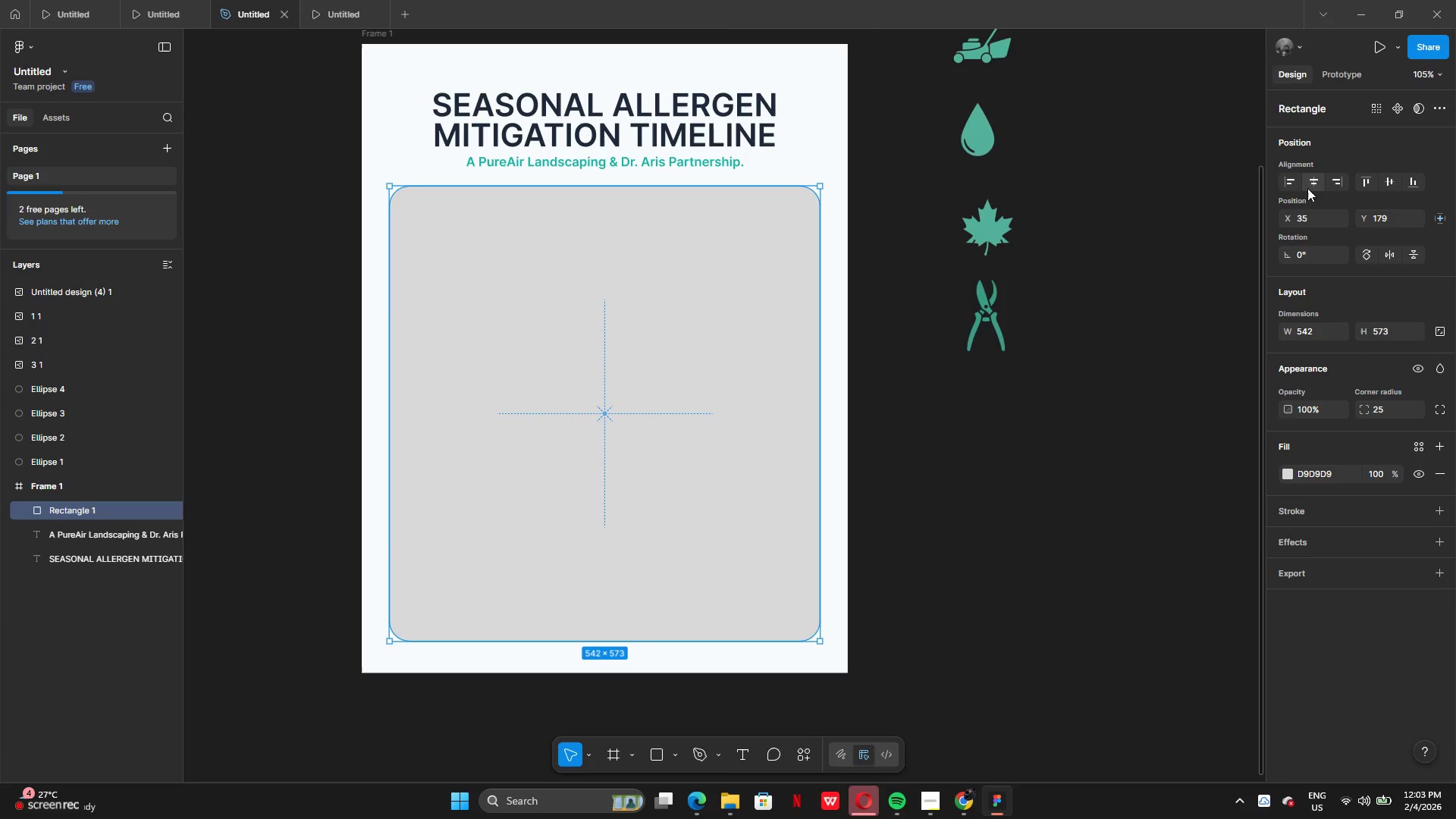 
left_click([1310, 184])
 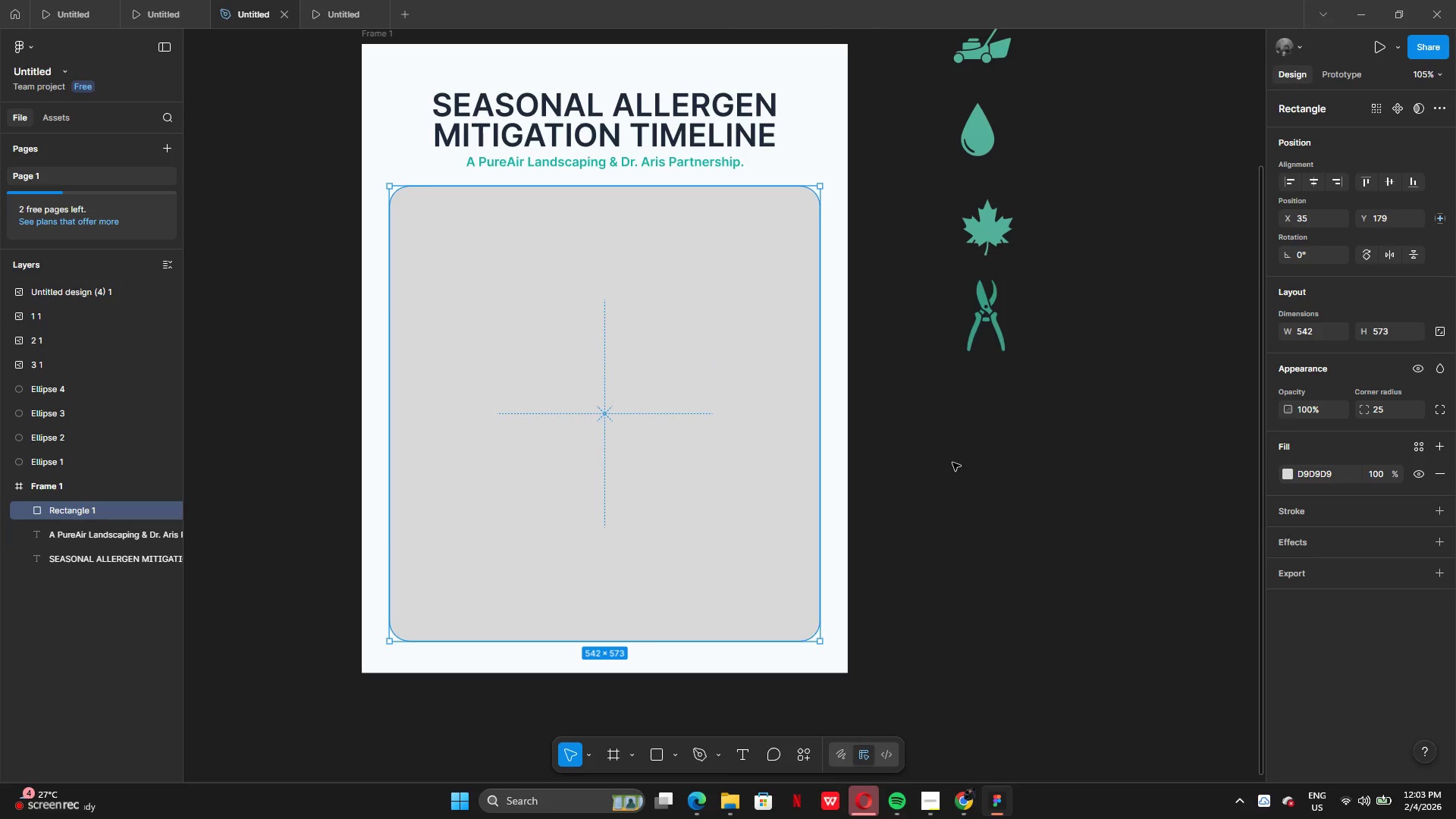 
left_click([952, 463])
 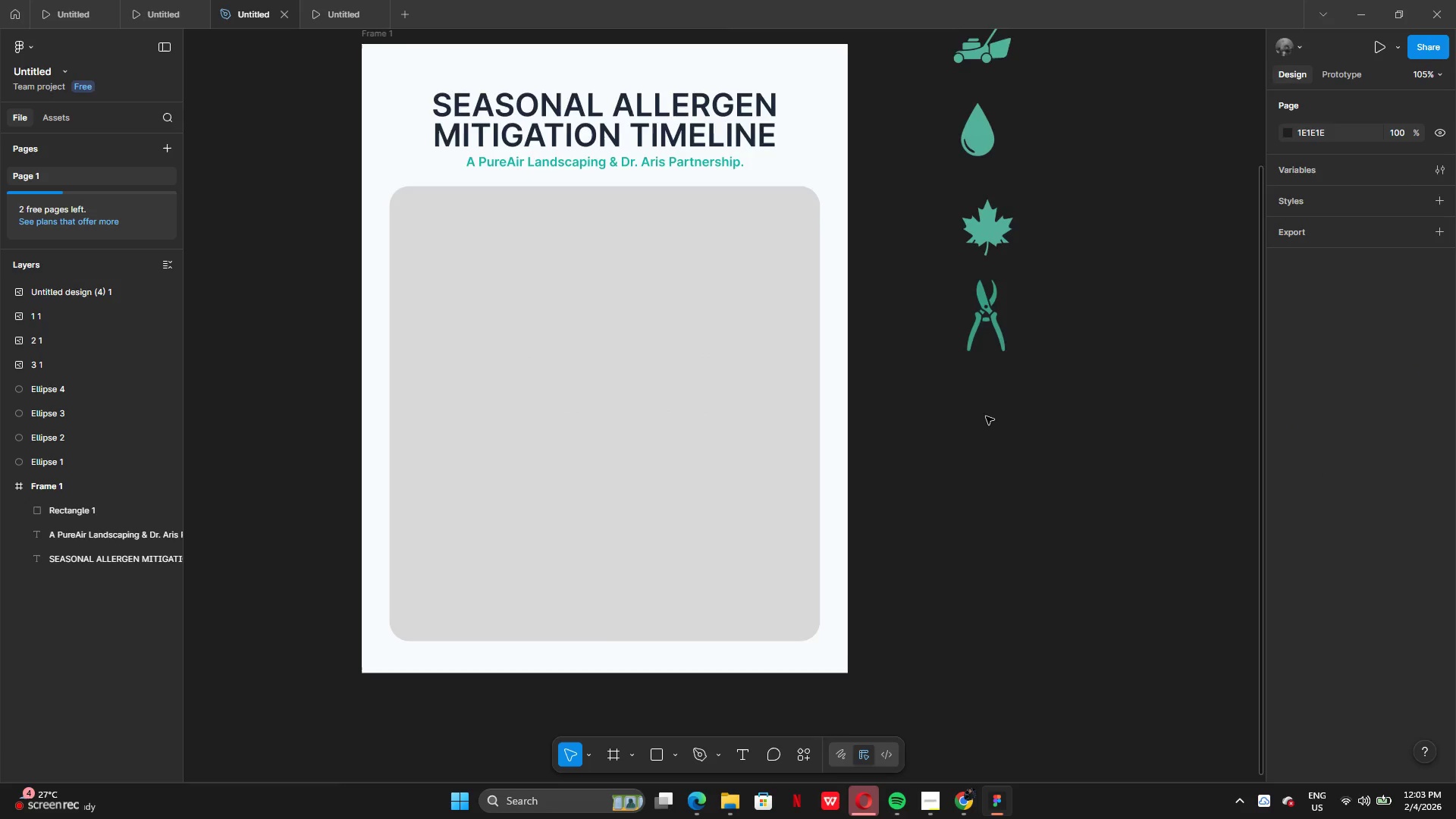 
scroll: coordinate [987, 412], scroll_direction: up, amount: 3.0
 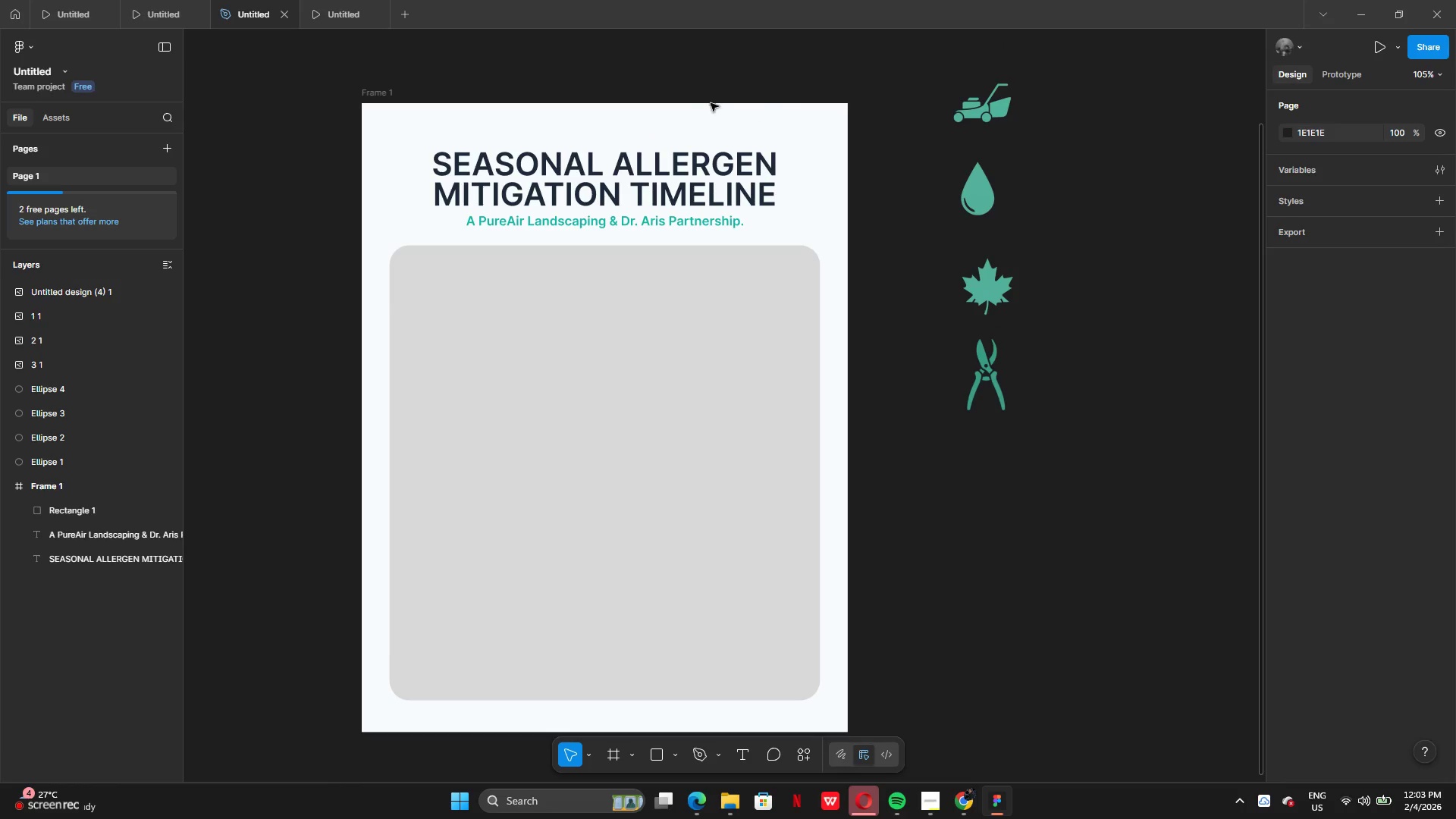 
left_click_drag(start_coordinate=[673, 105], to_coordinate=[657, 229])
 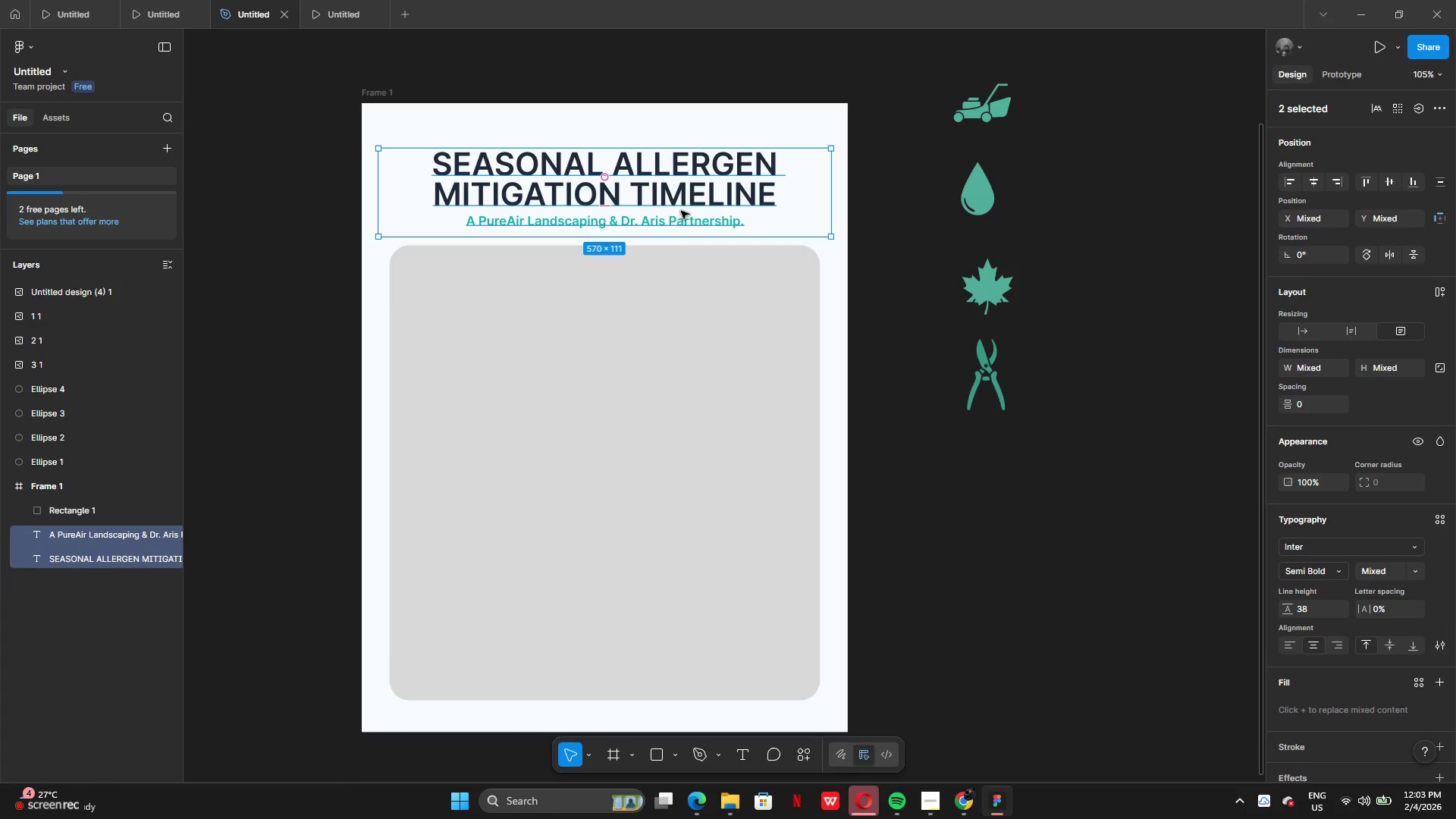 
left_click_drag(start_coordinate=[682, 211], to_coordinate=[684, 202])
 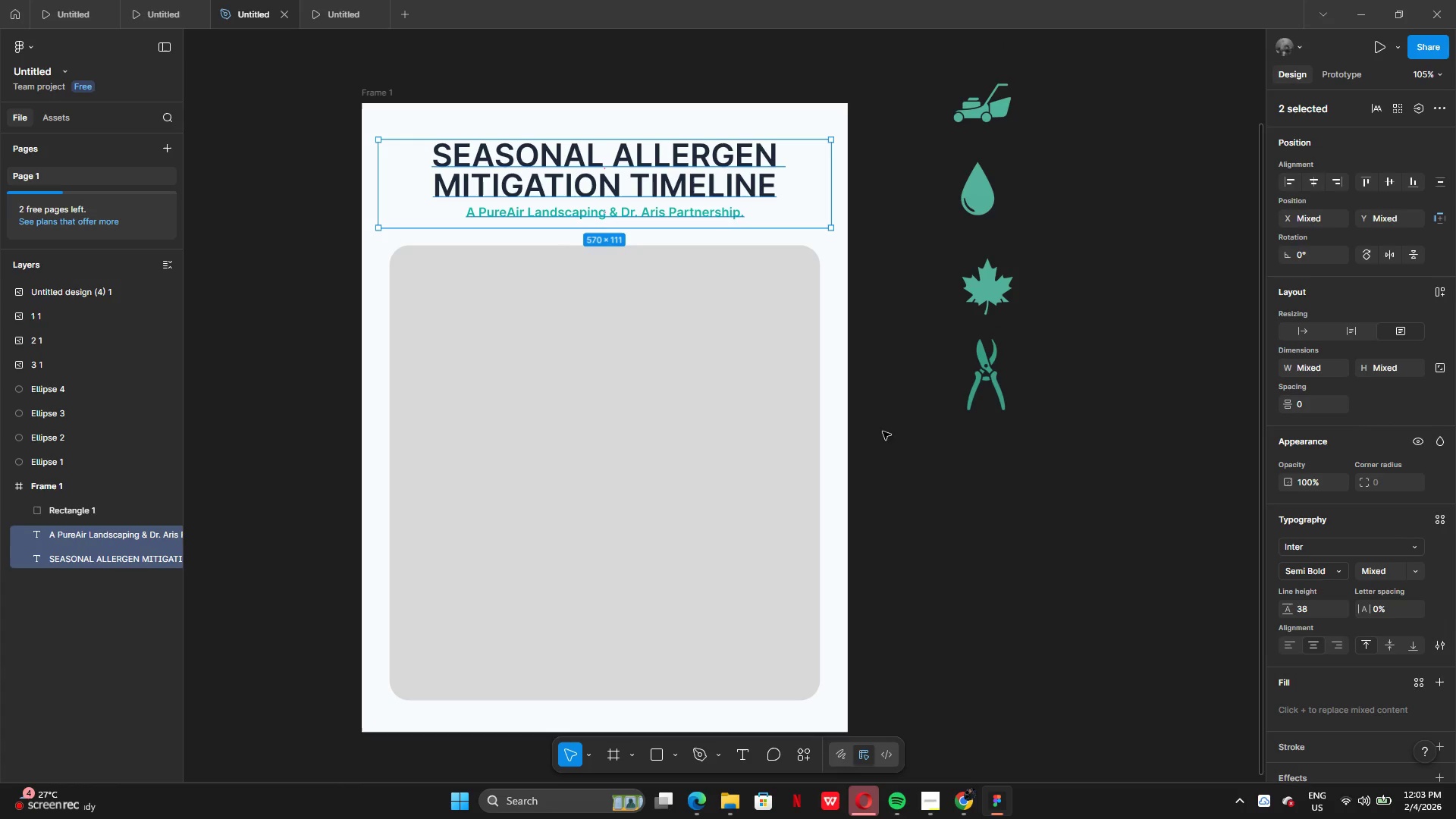 
left_click([902, 439])
 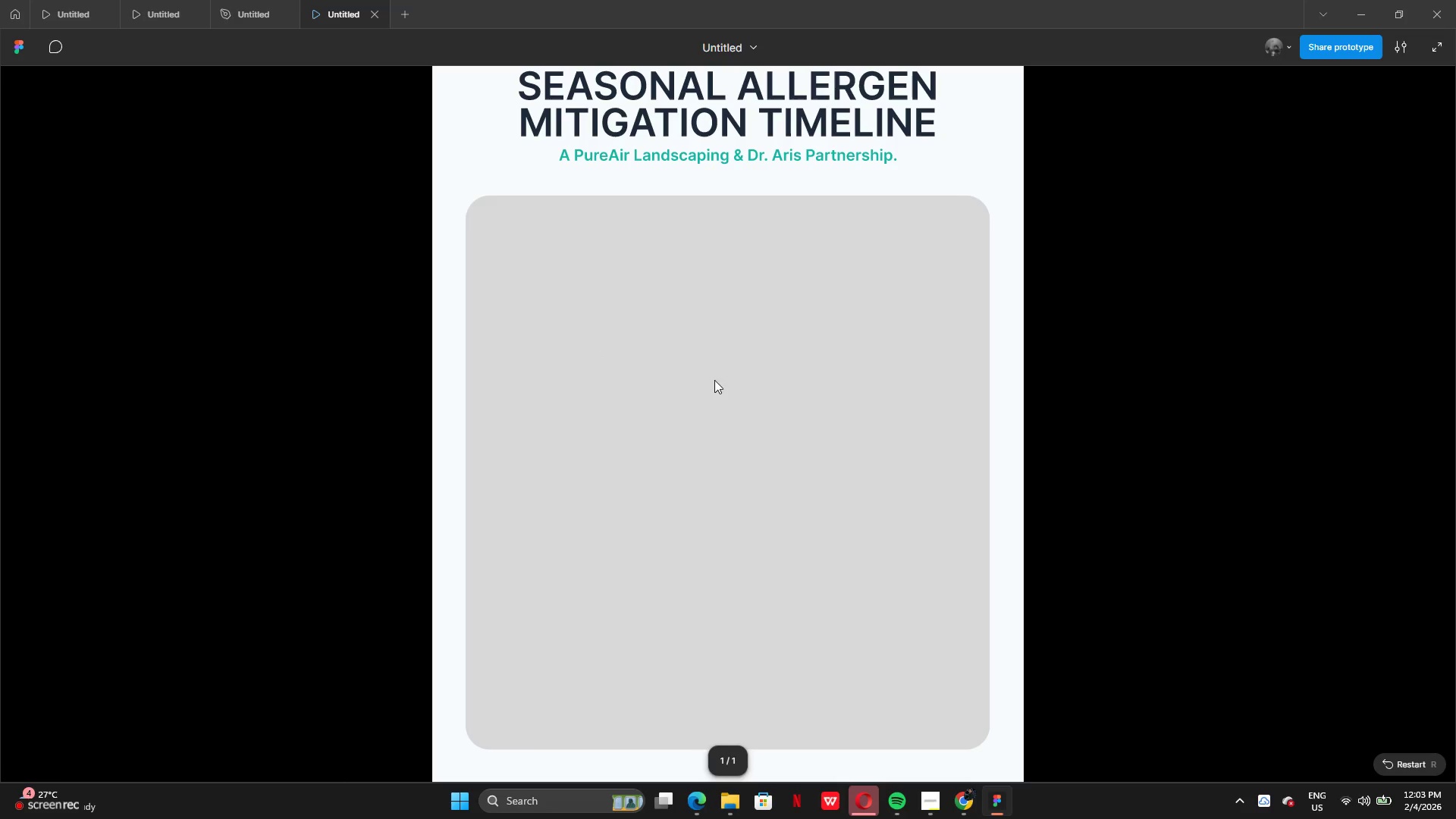 
scroll: coordinate [1254, 250], scroll_direction: up, amount: 8.0
 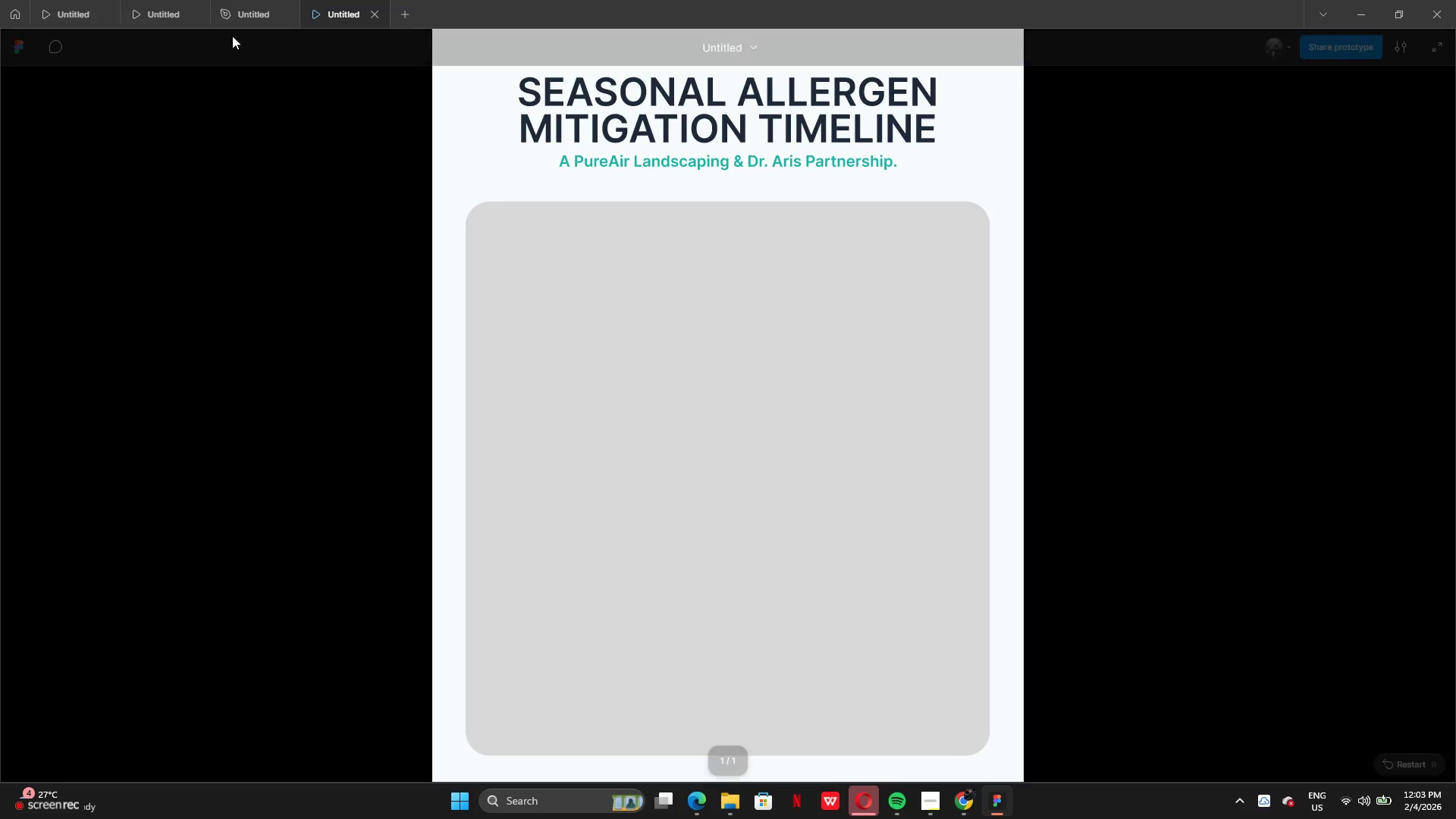 
left_click([244, 11])
 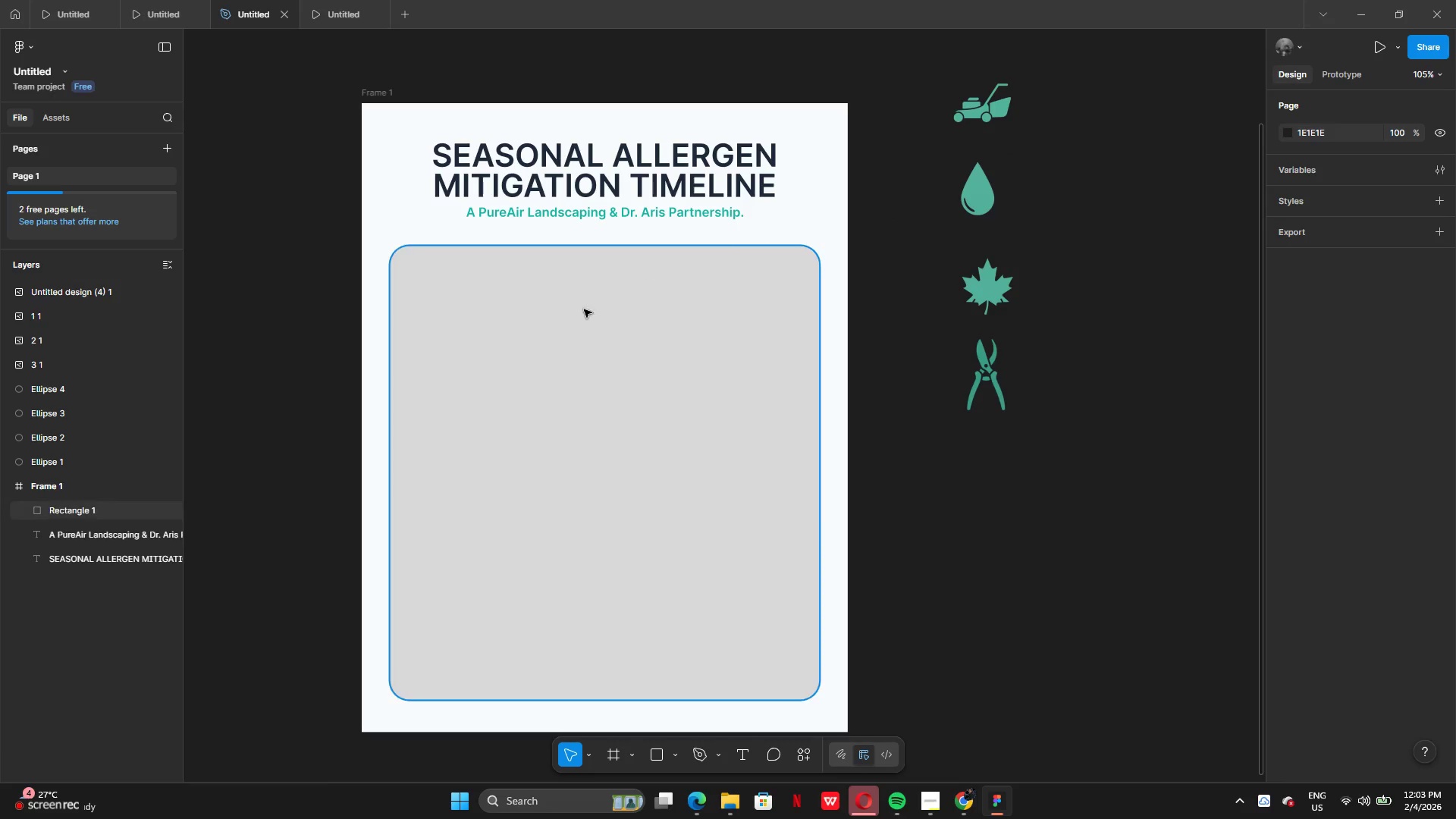 
left_click([585, 369])
 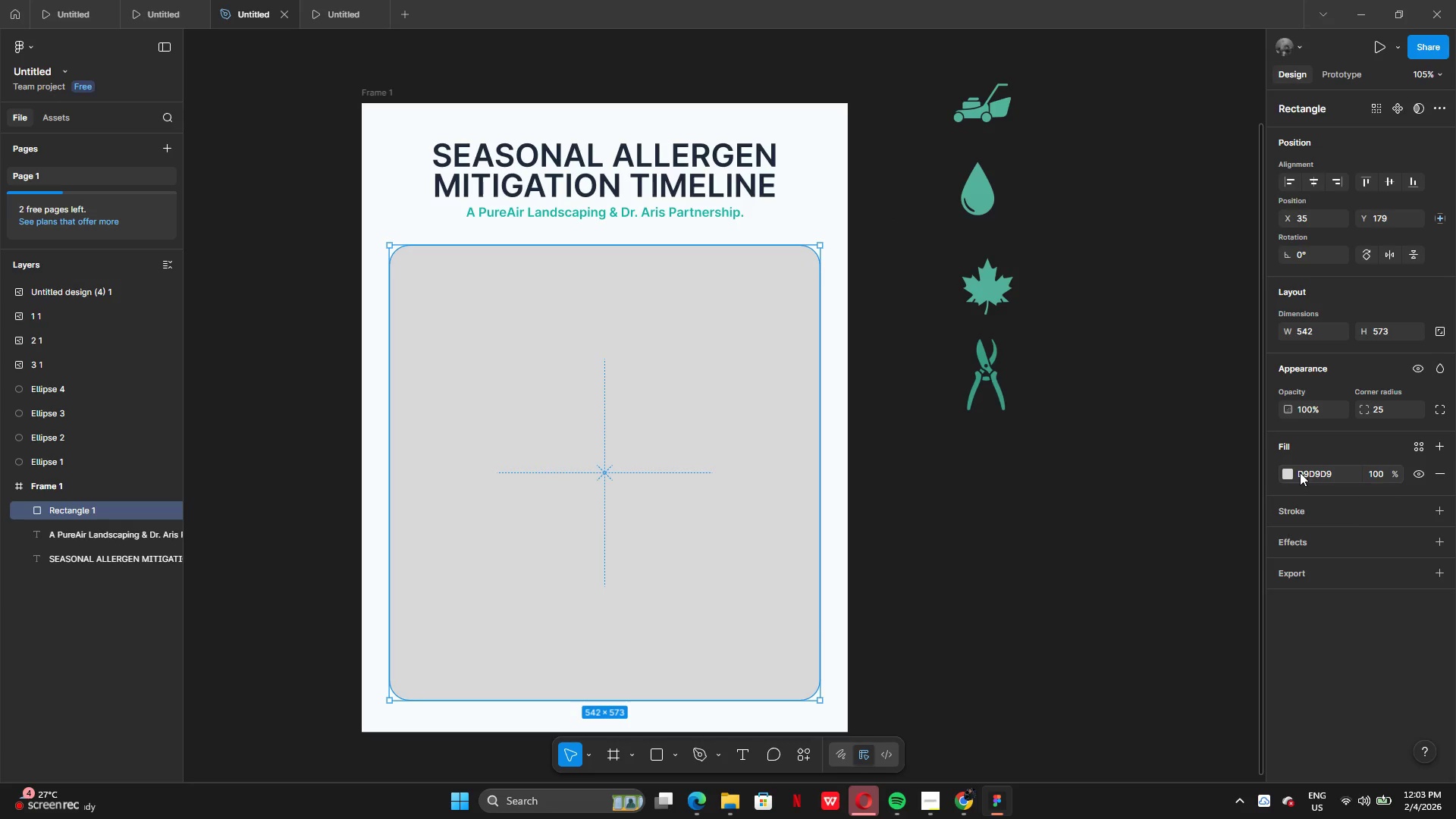 
left_click([1288, 475])
 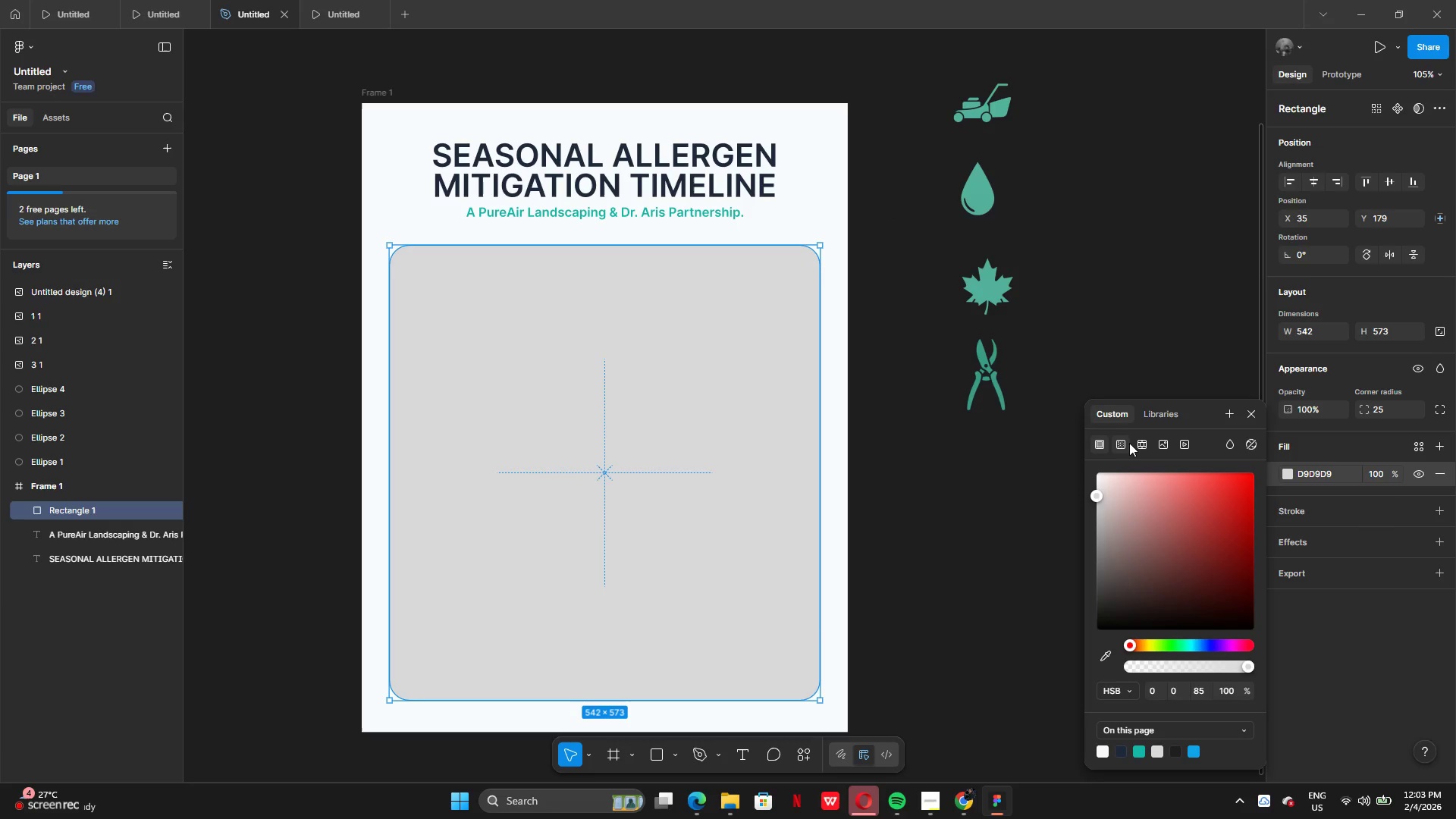 
left_click([1120, 443])
 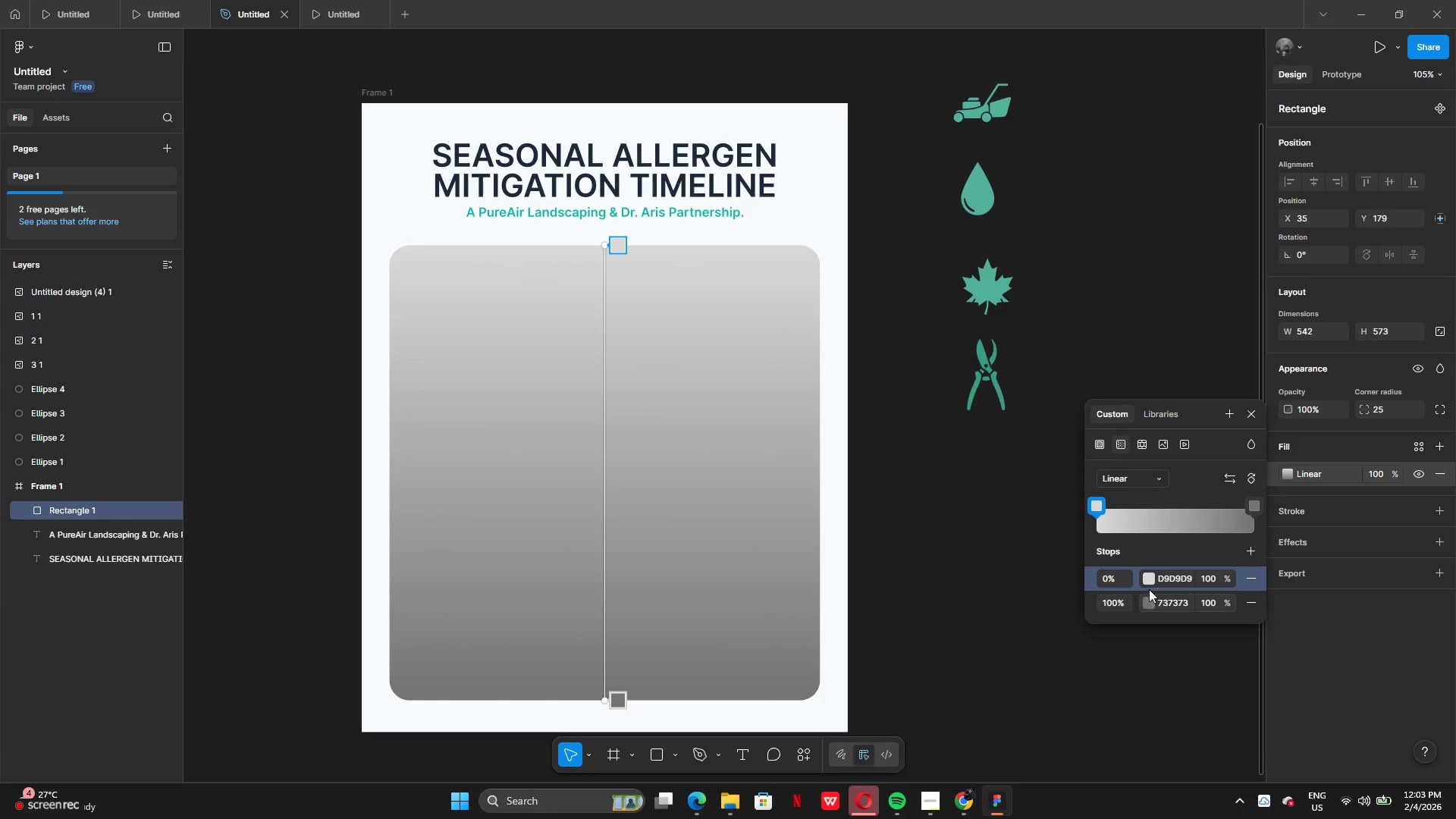 
left_click([1256, 507])
 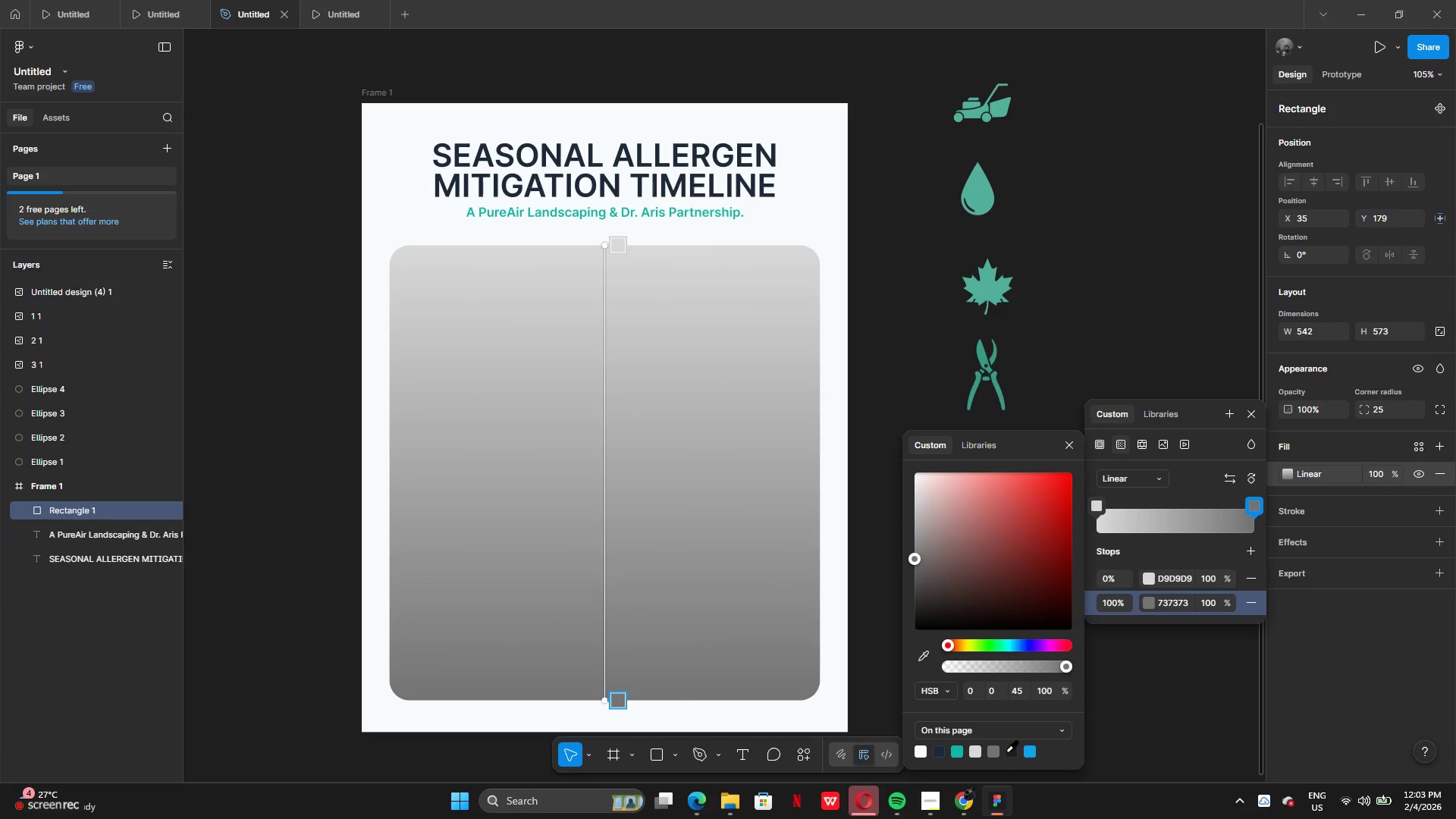 
left_click([997, 752])
 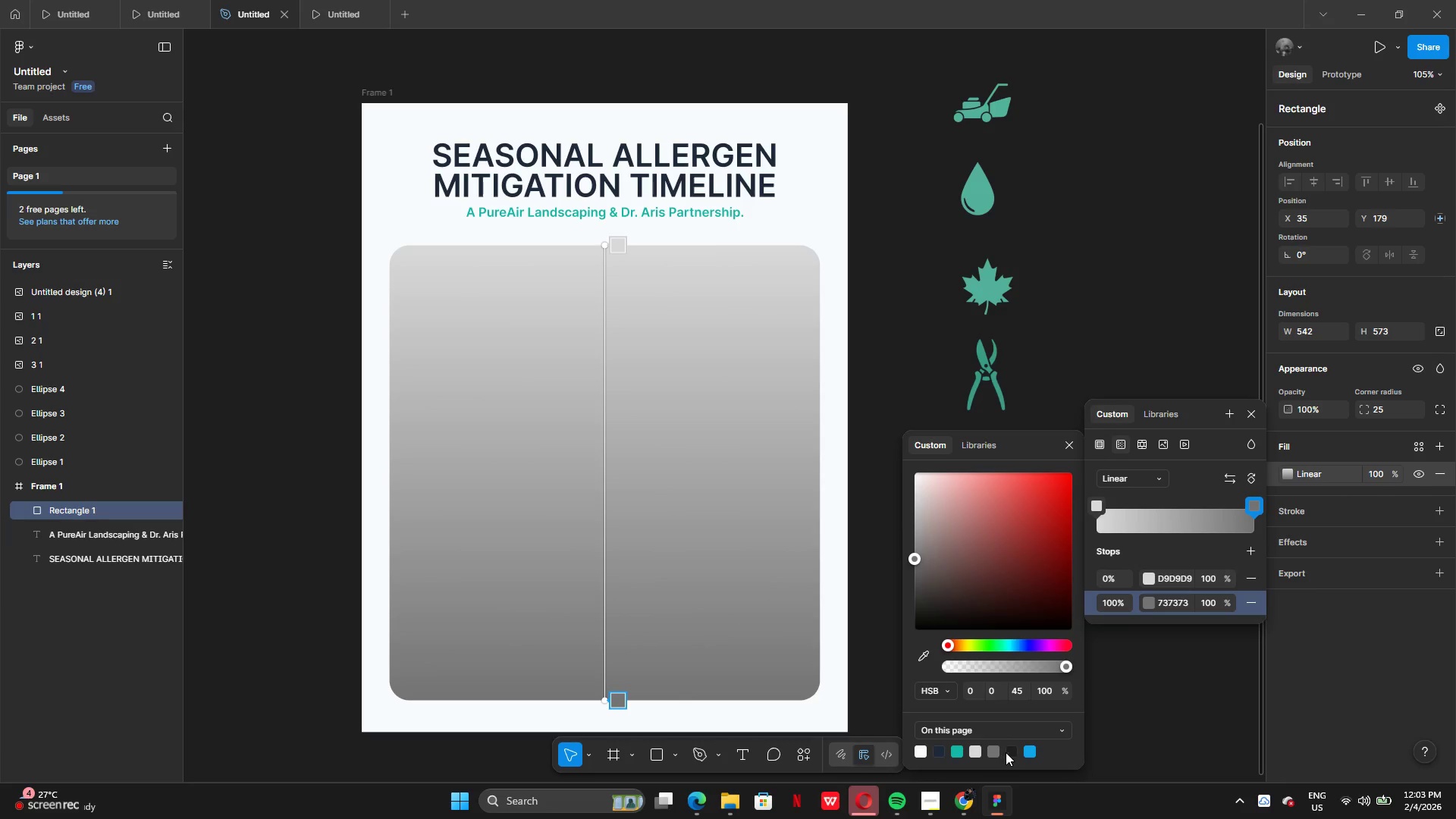 
left_click([1009, 753])
 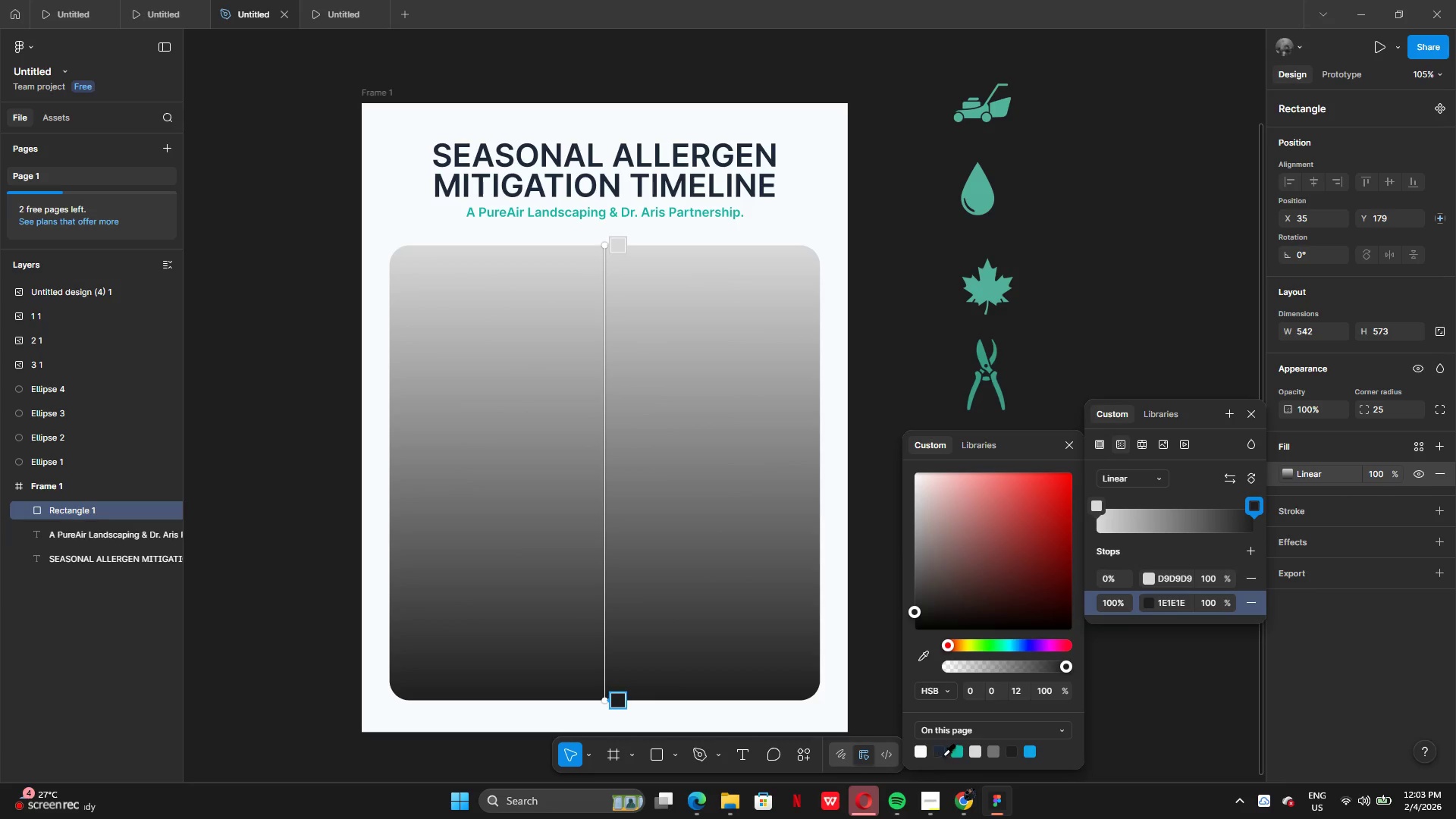 
left_click([956, 755])
 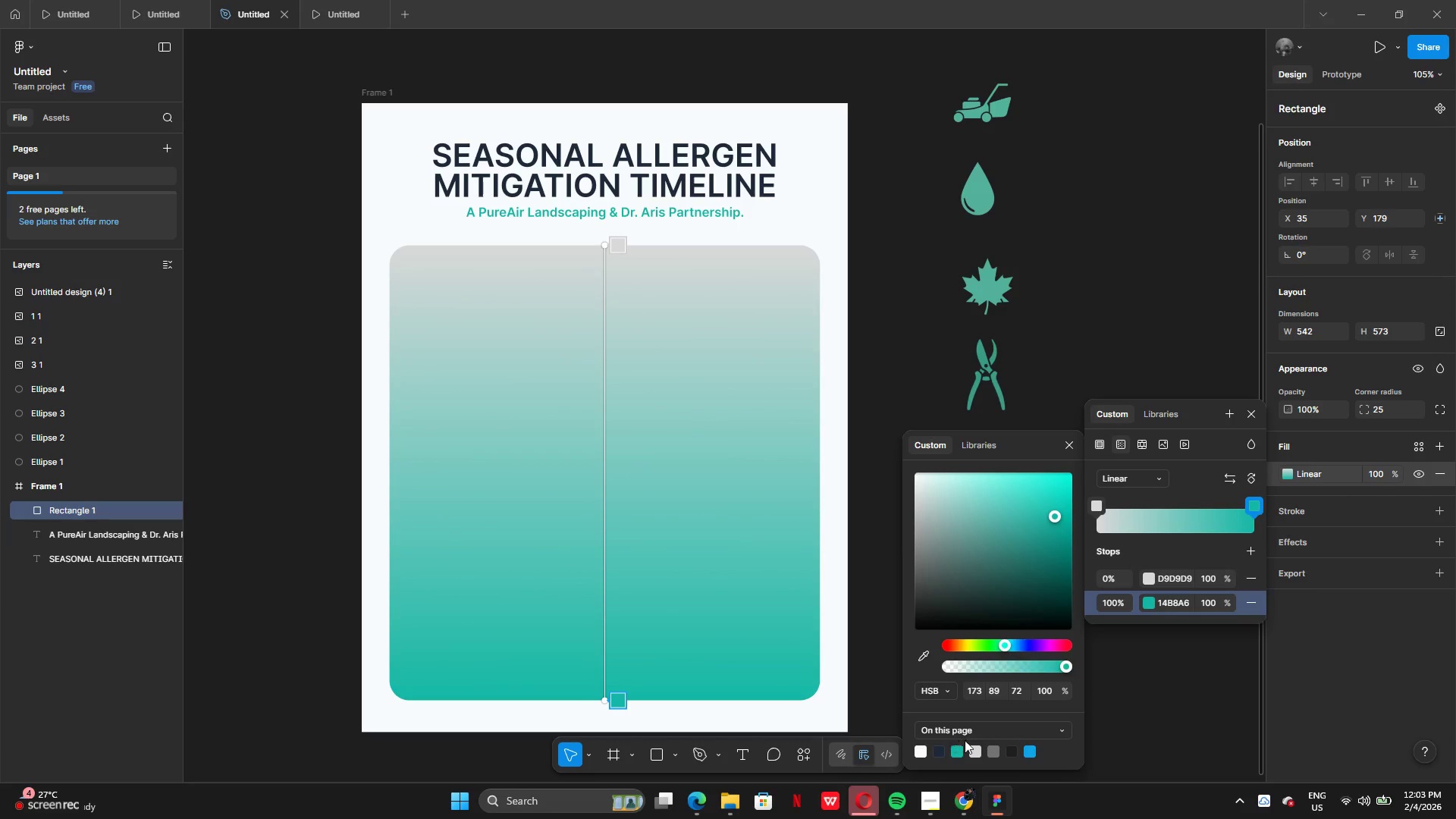 
left_click([1097, 504])
 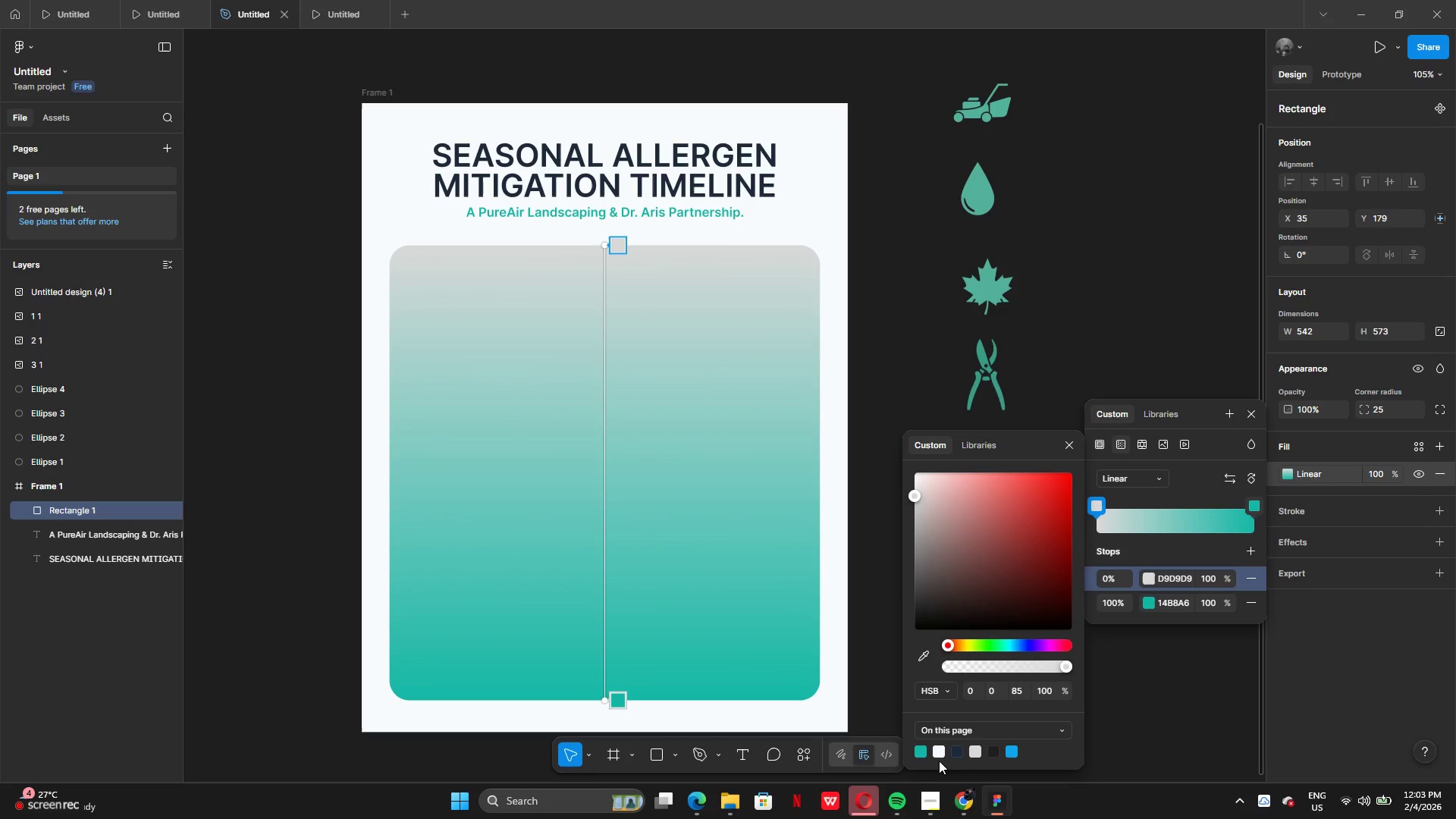 
left_click([943, 747])
 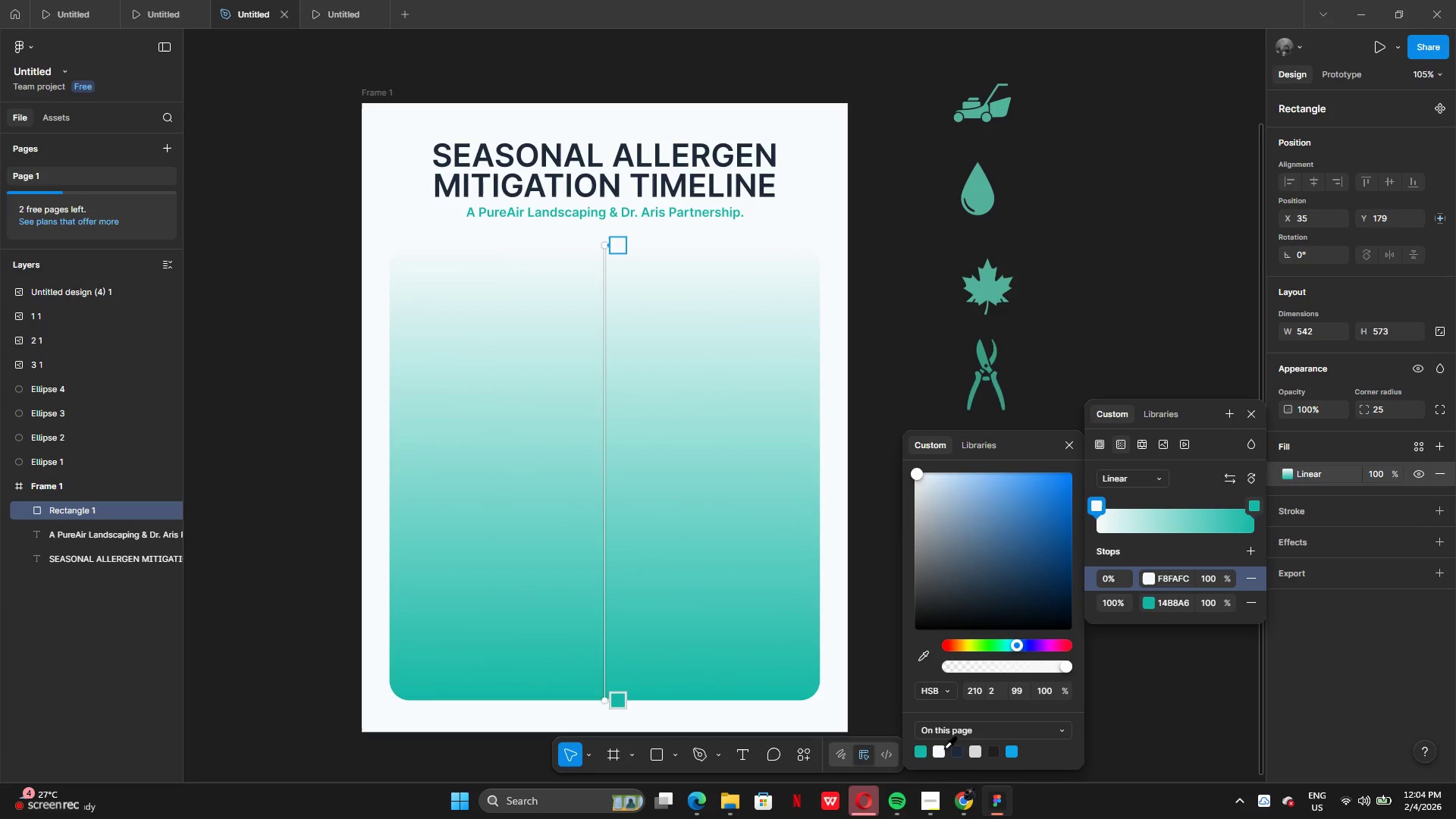 
wait(9.98)
 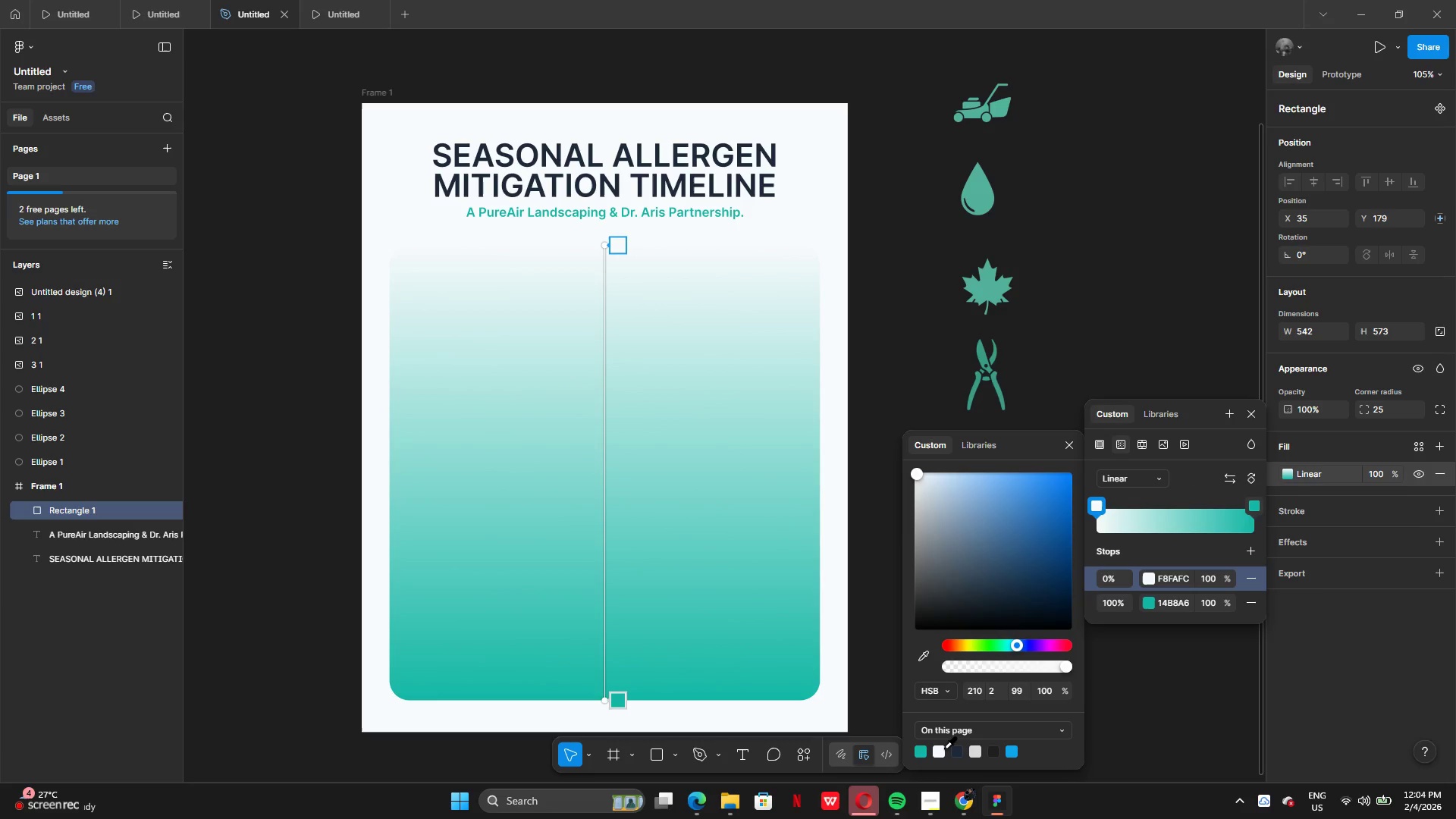 
left_click_drag(start_coordinate=[1103, 507], to_coordinate=[1012, 514])
 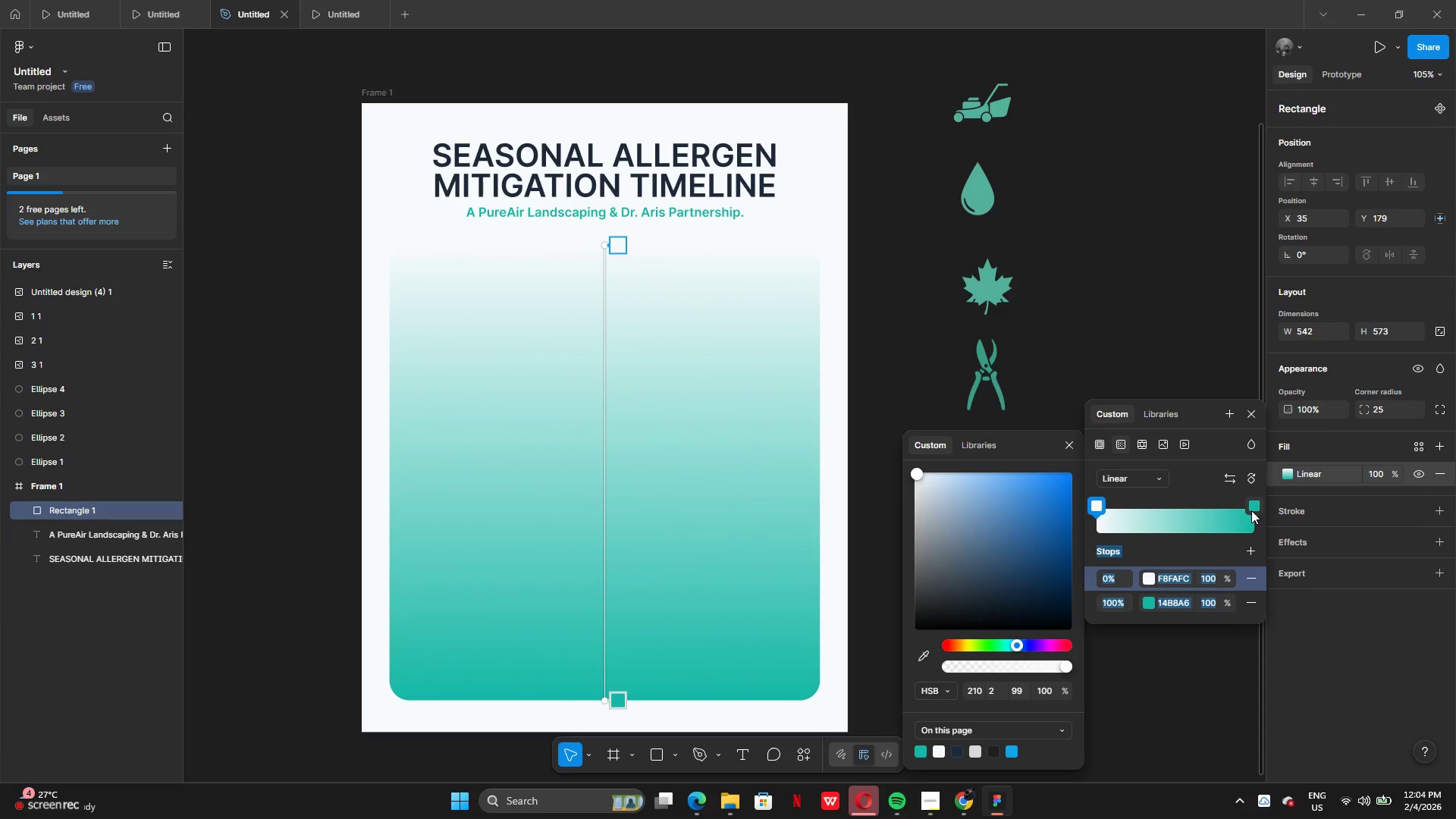 
left_click_drag(start_coordinate=[1253, 510], to_coordinate=[1198, 509])
 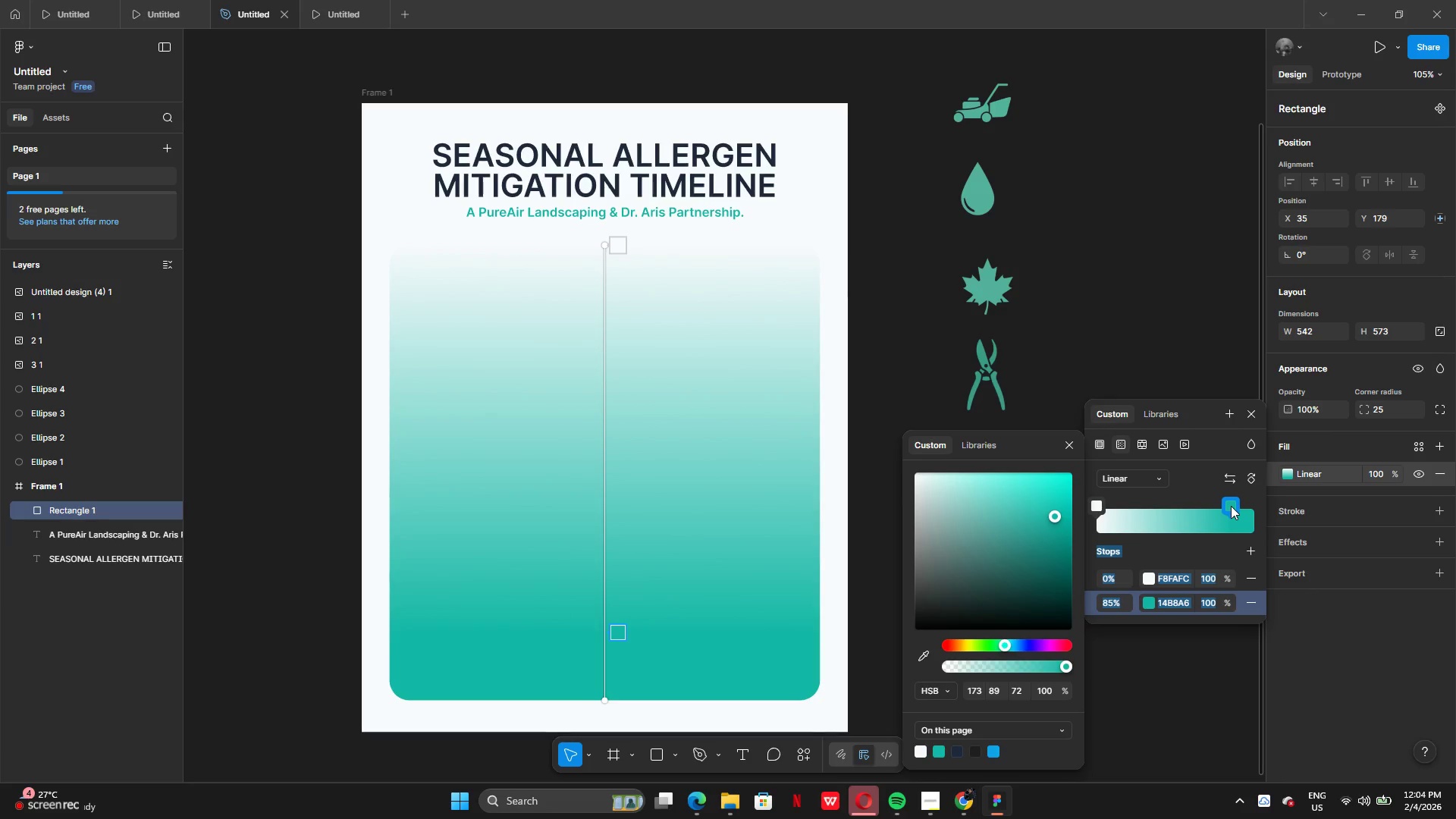 
left_click_drag(start_coordinate=[1228, 506], to_coordinate=[1132, 507])
 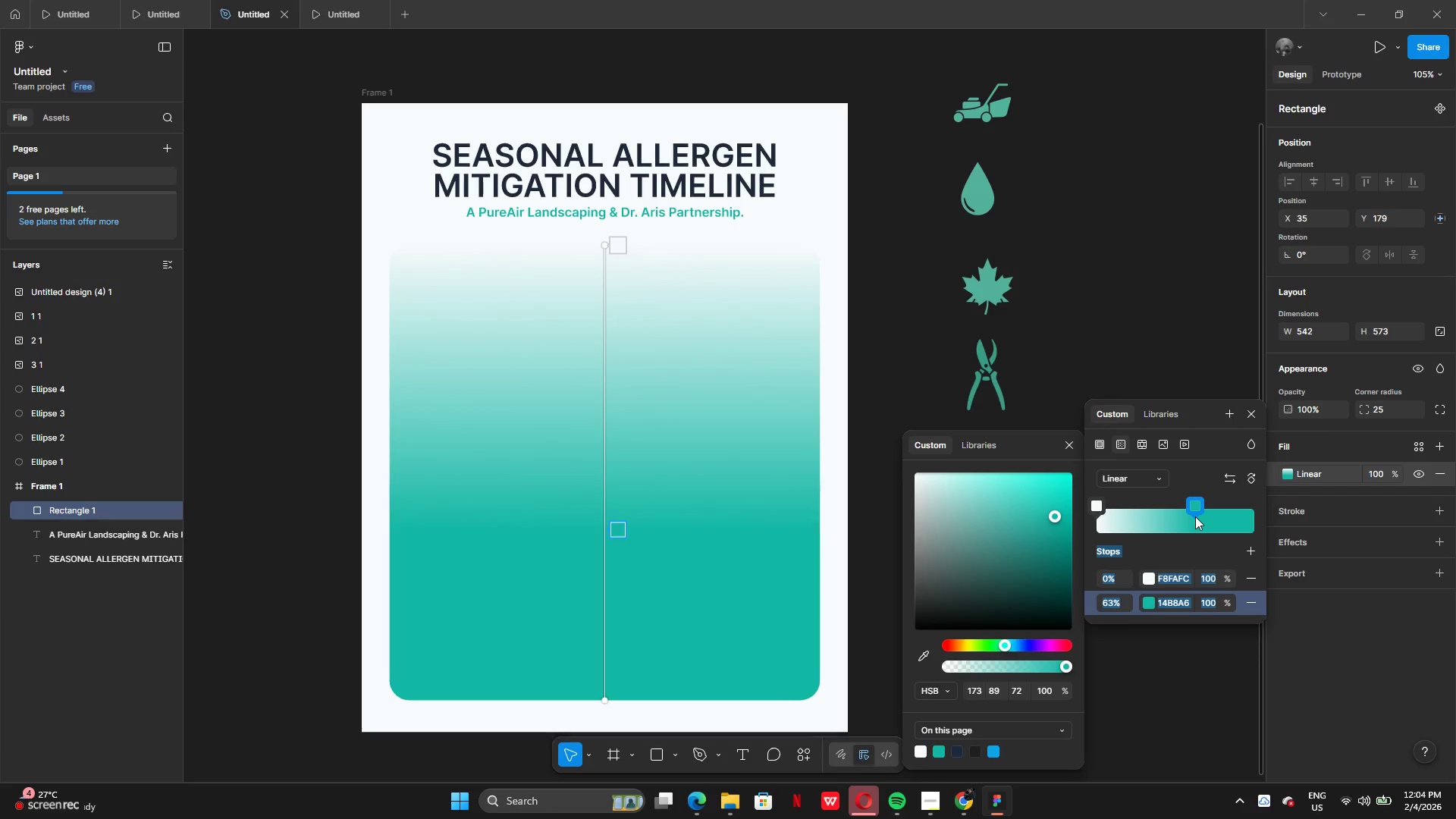 
wait(10.12)
 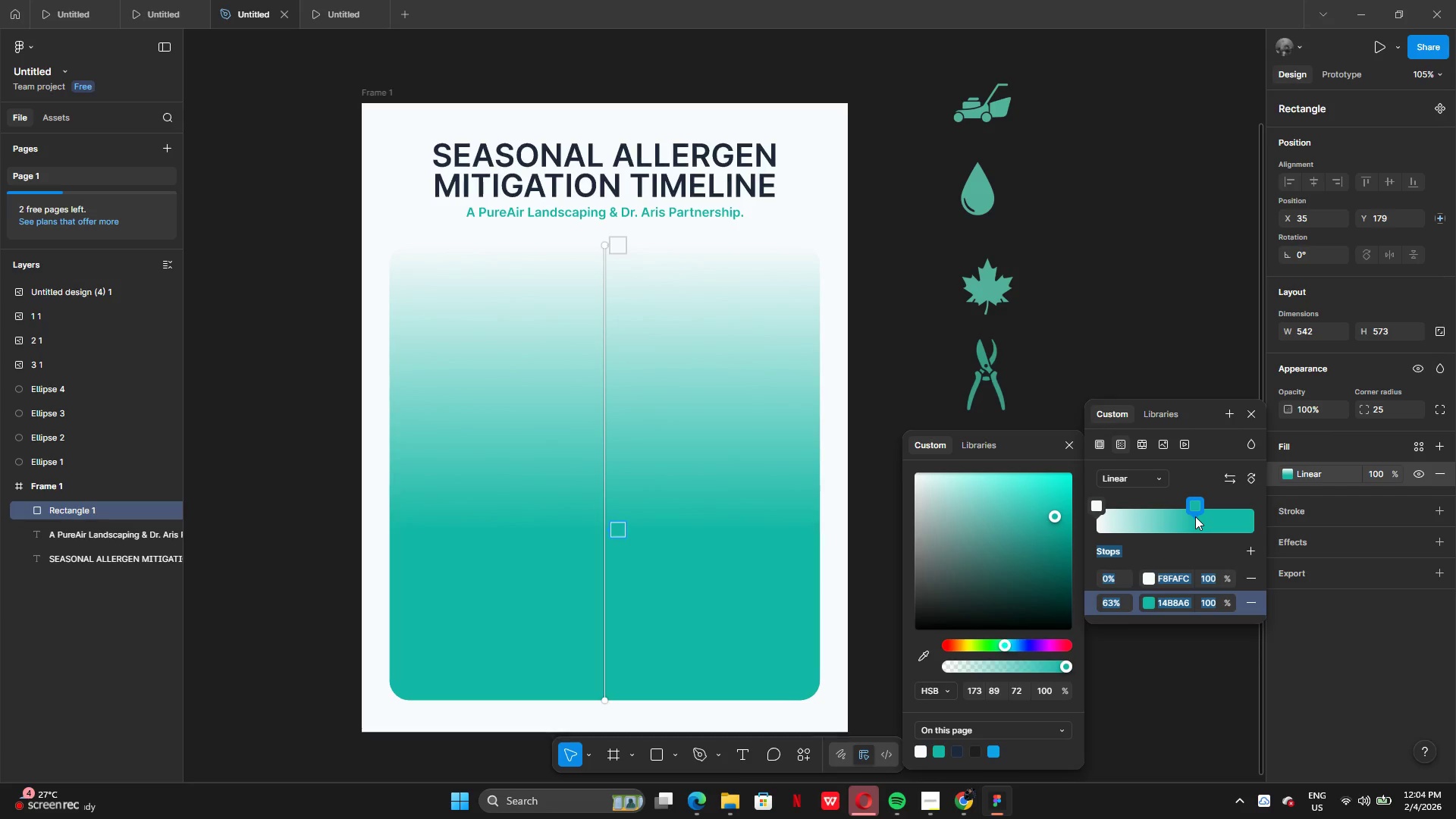 
left_click([1272, 519])
 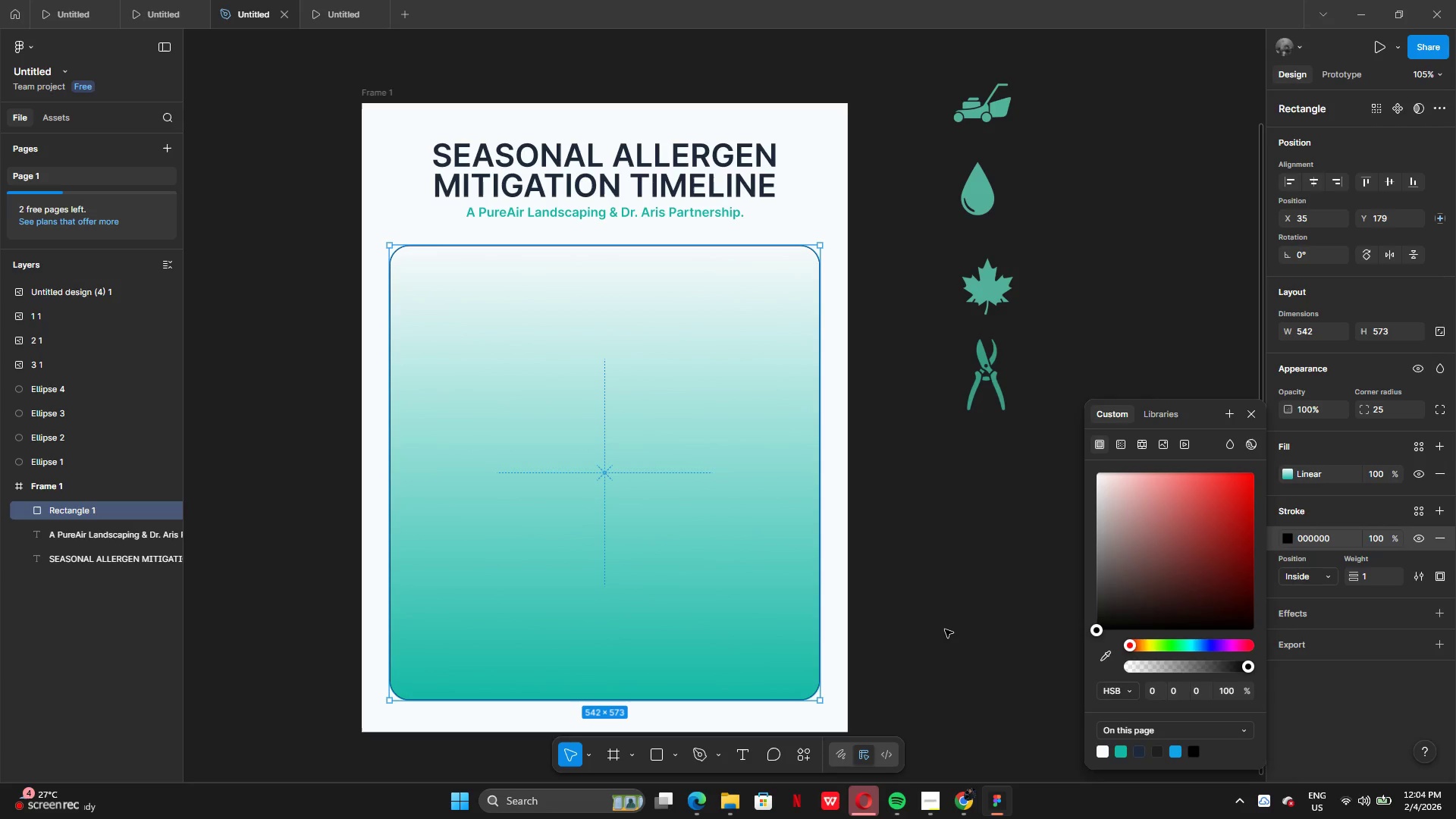 
left_click([944, 629])
 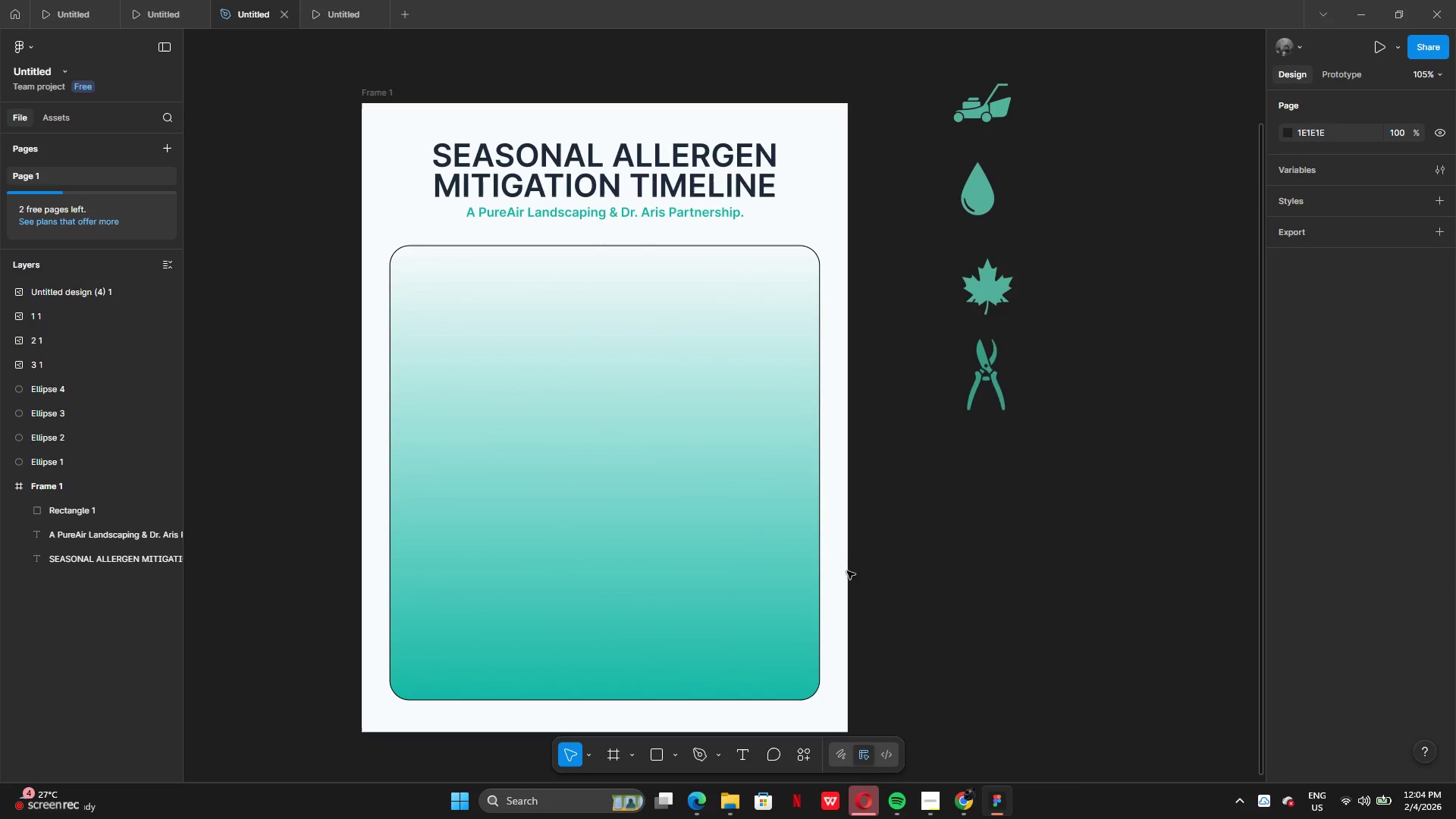 
left_click([801, 557])
 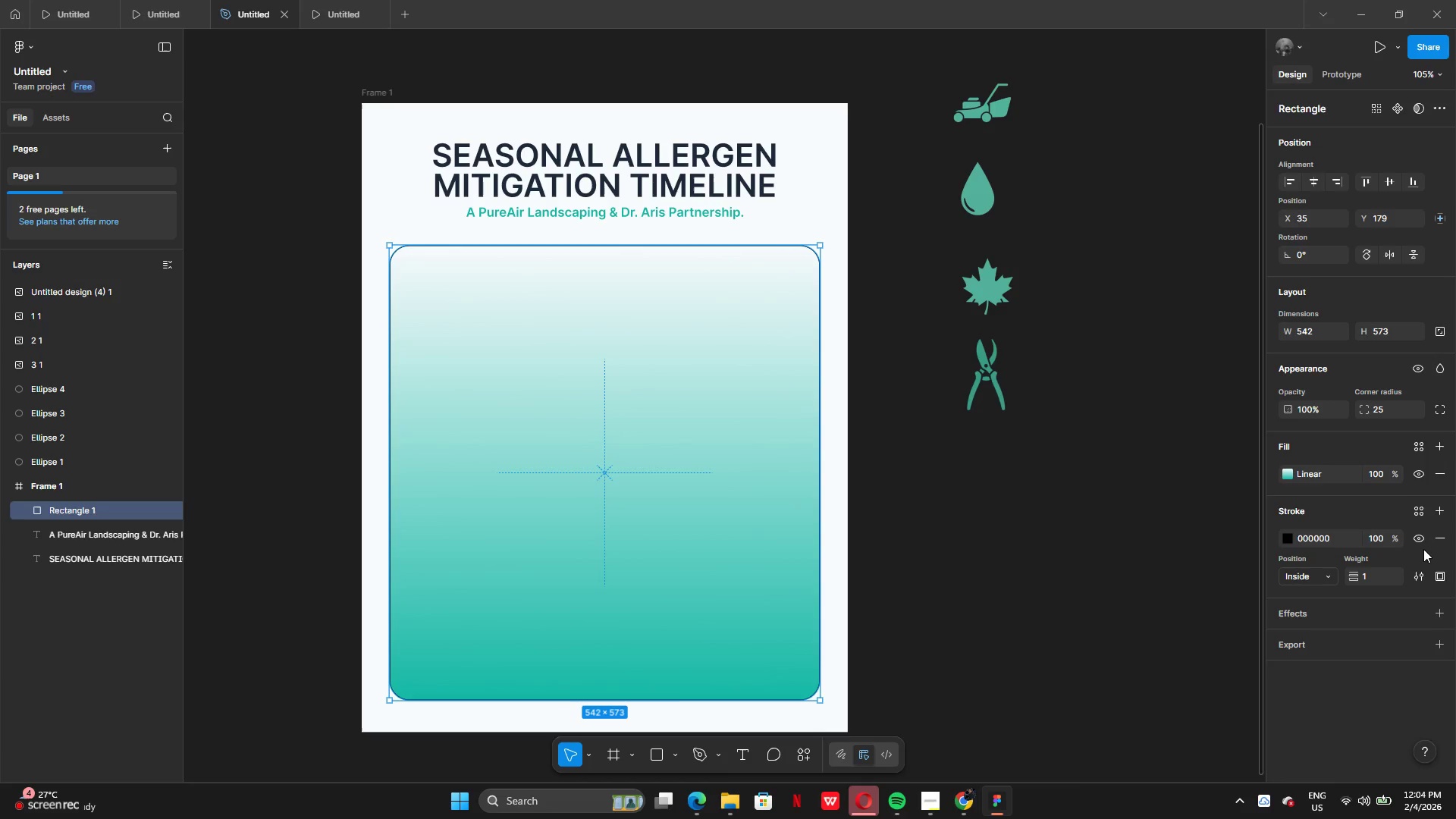 
left_click([1418, 539])
 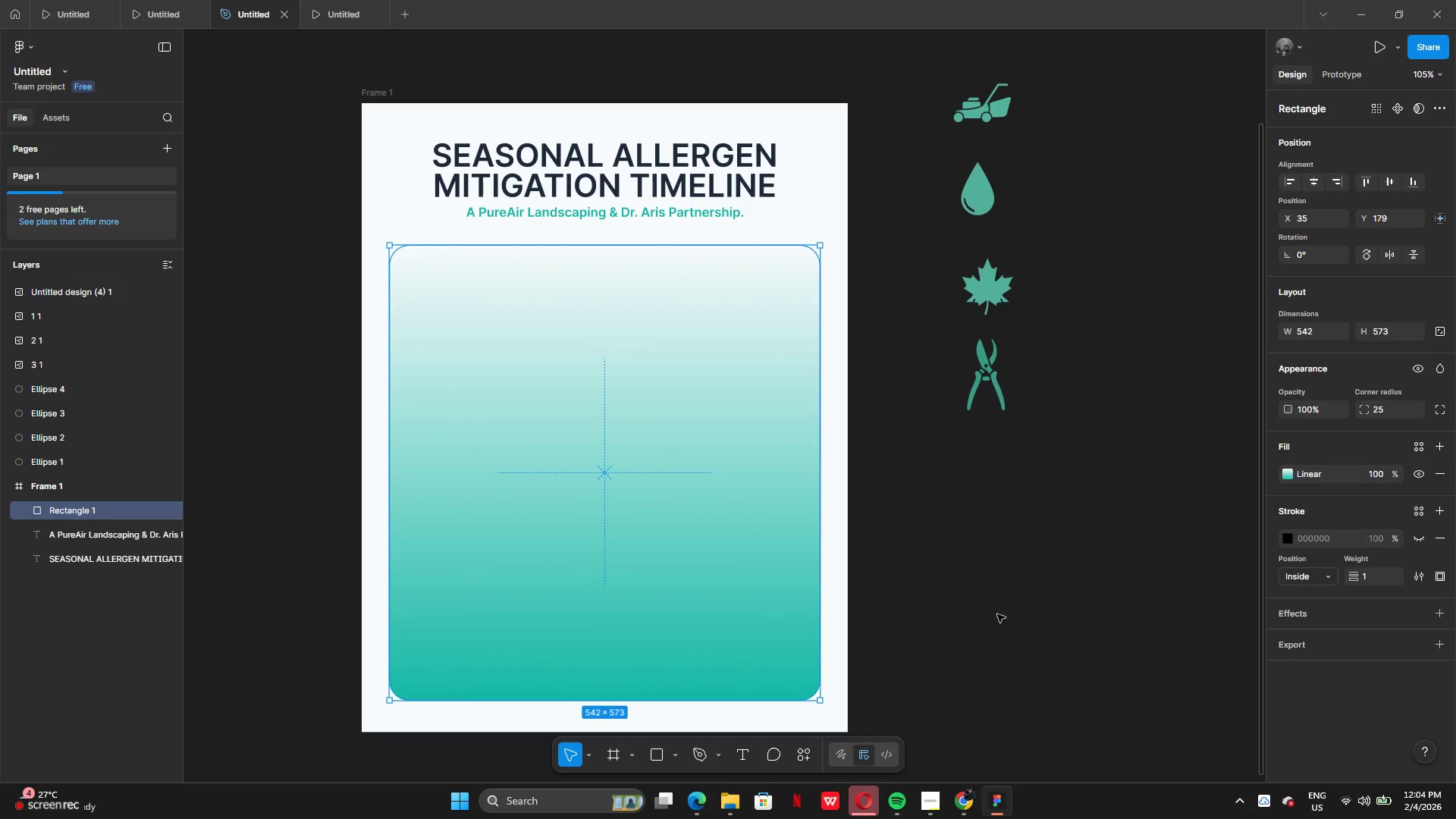 
left_click([975, 617])
 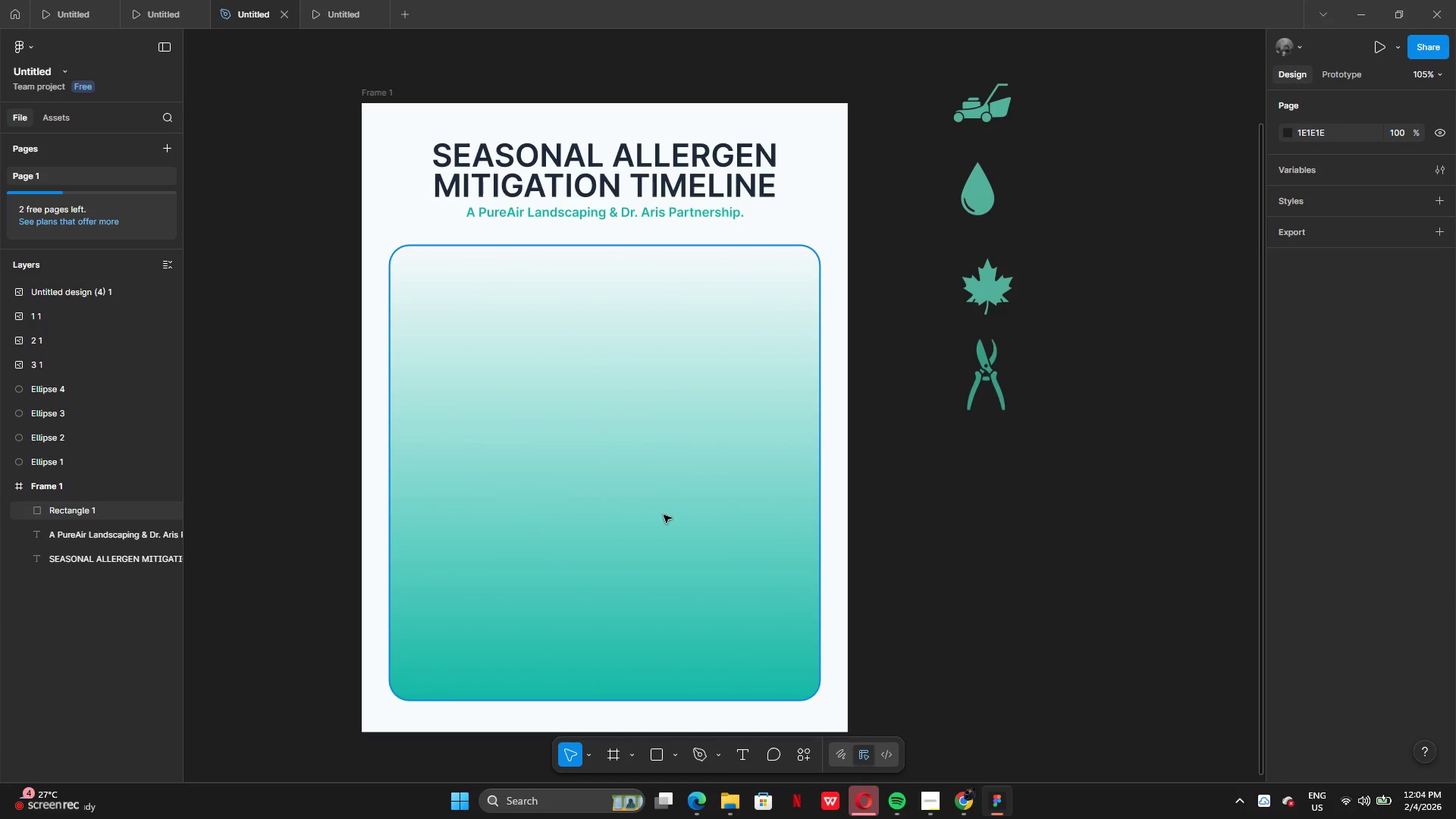 
left_click_drag(start_coordinate=[664, 515], to_coordinate=[662, 519])
 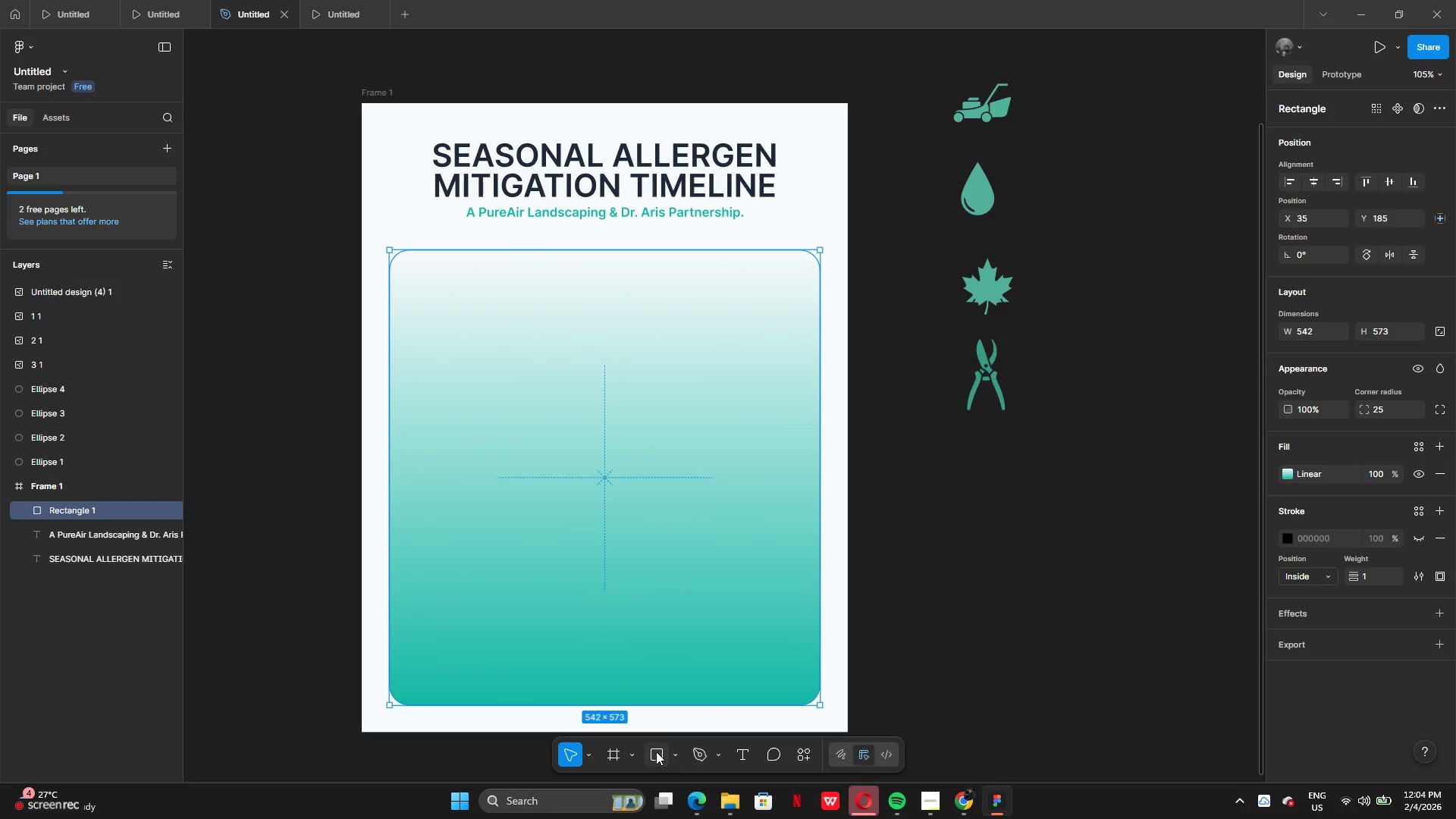 
left_click([646, 753])
 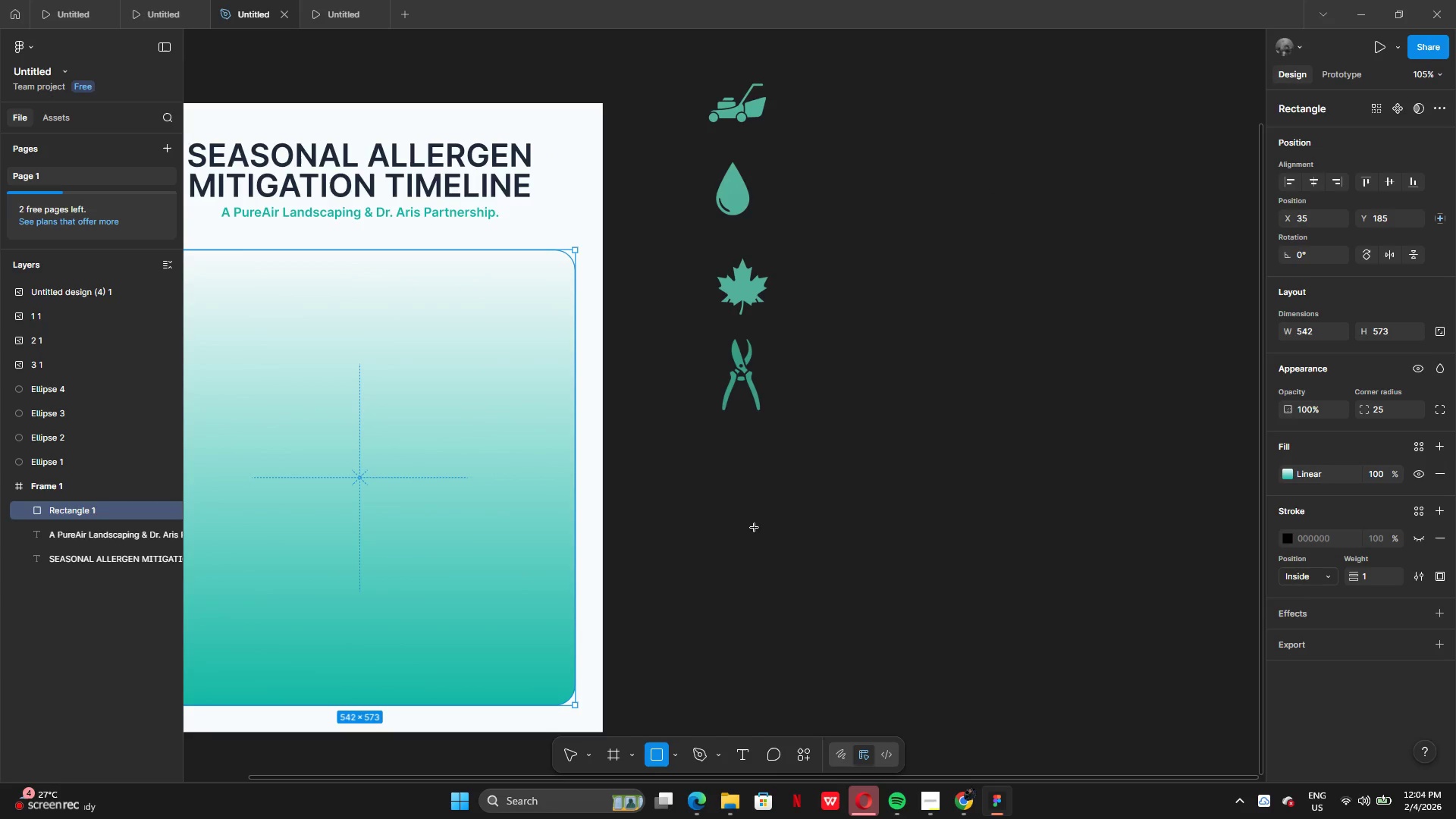 
left_click_drag(start_coordinate=[726, 501], to_coordinate=[1096, 597])
 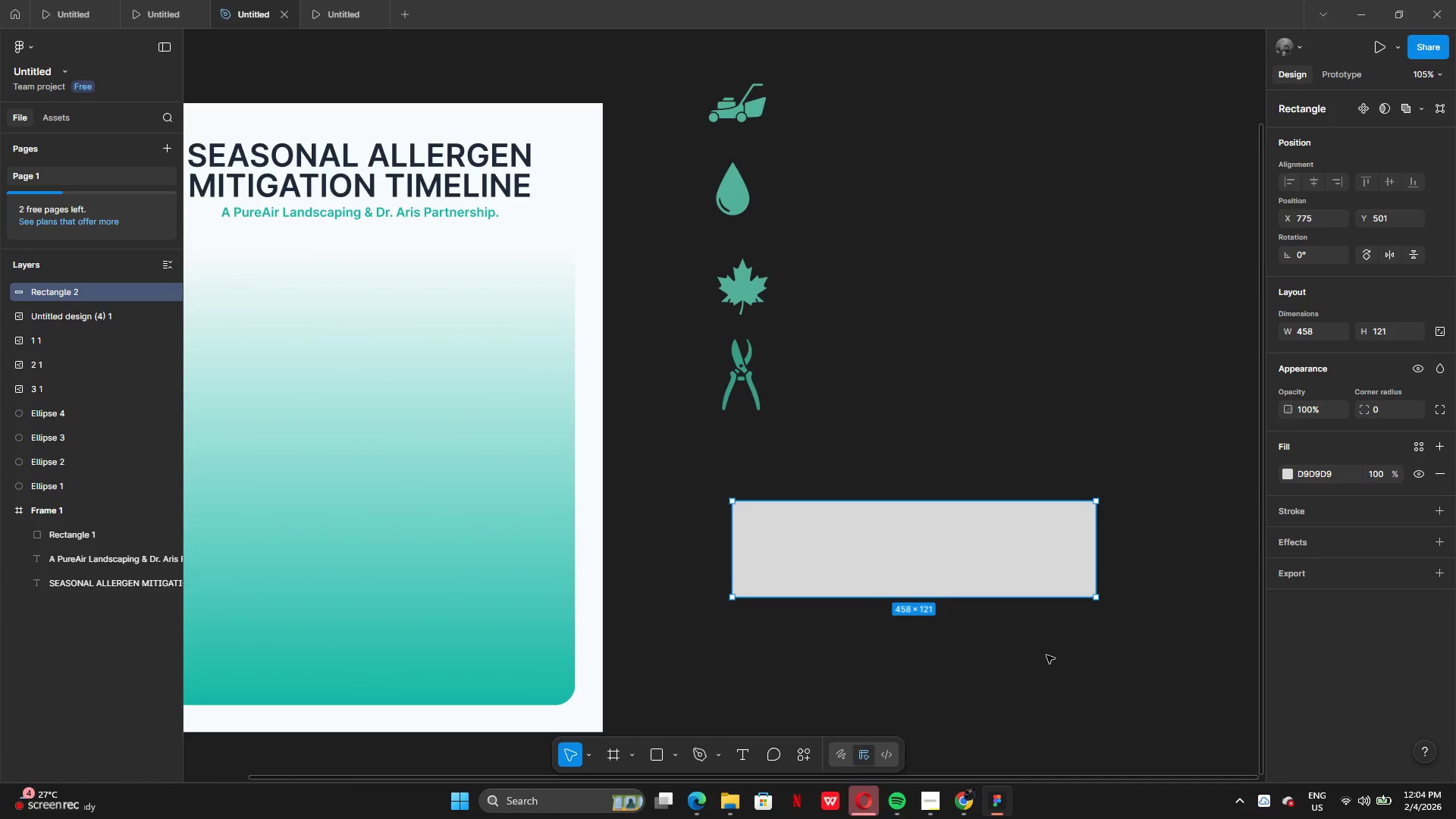 
left_click([948, 661])
 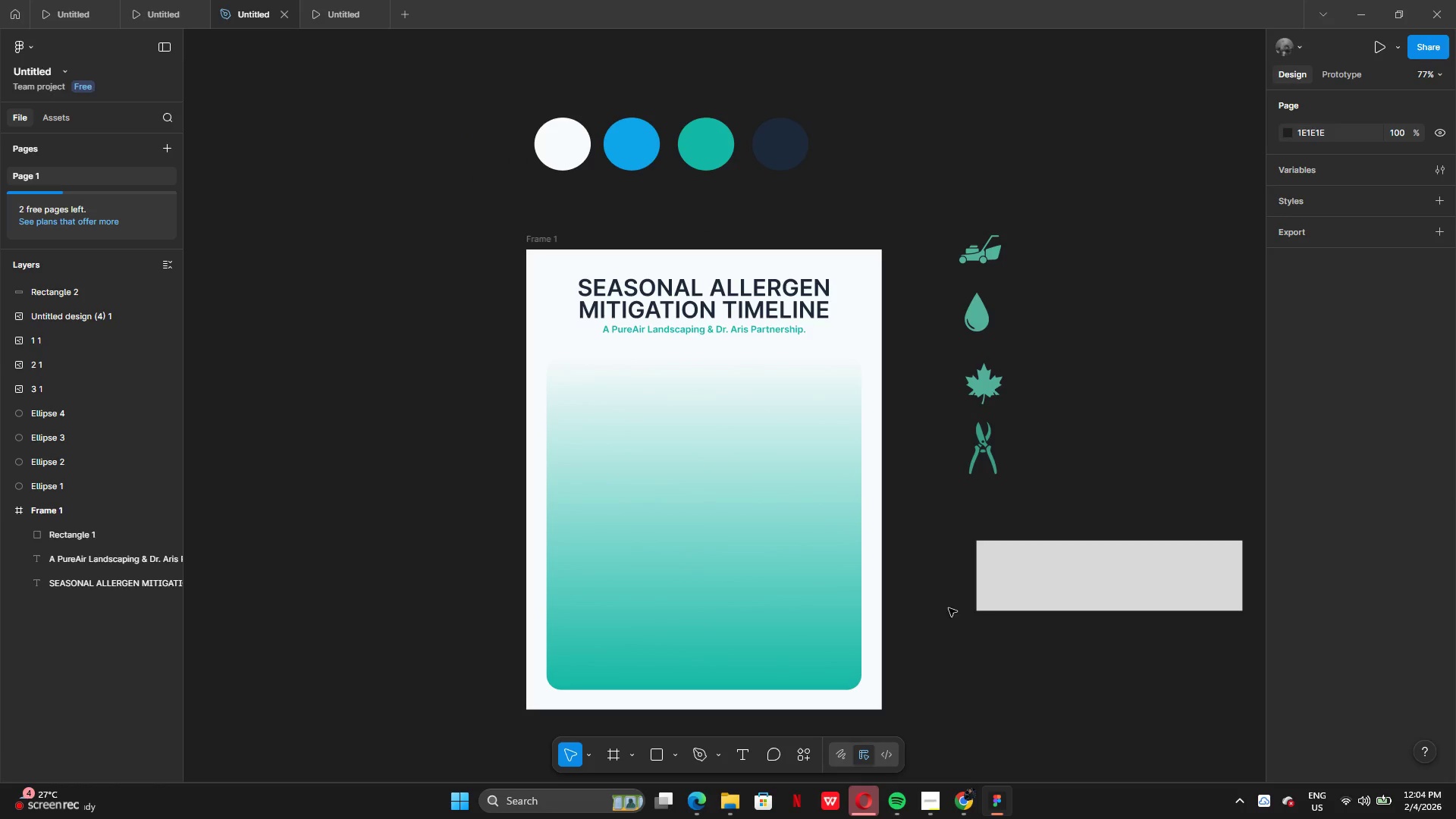 
left_click_drag(start_coordinate=[1052, 604], to_coordinate=[644, 444])
 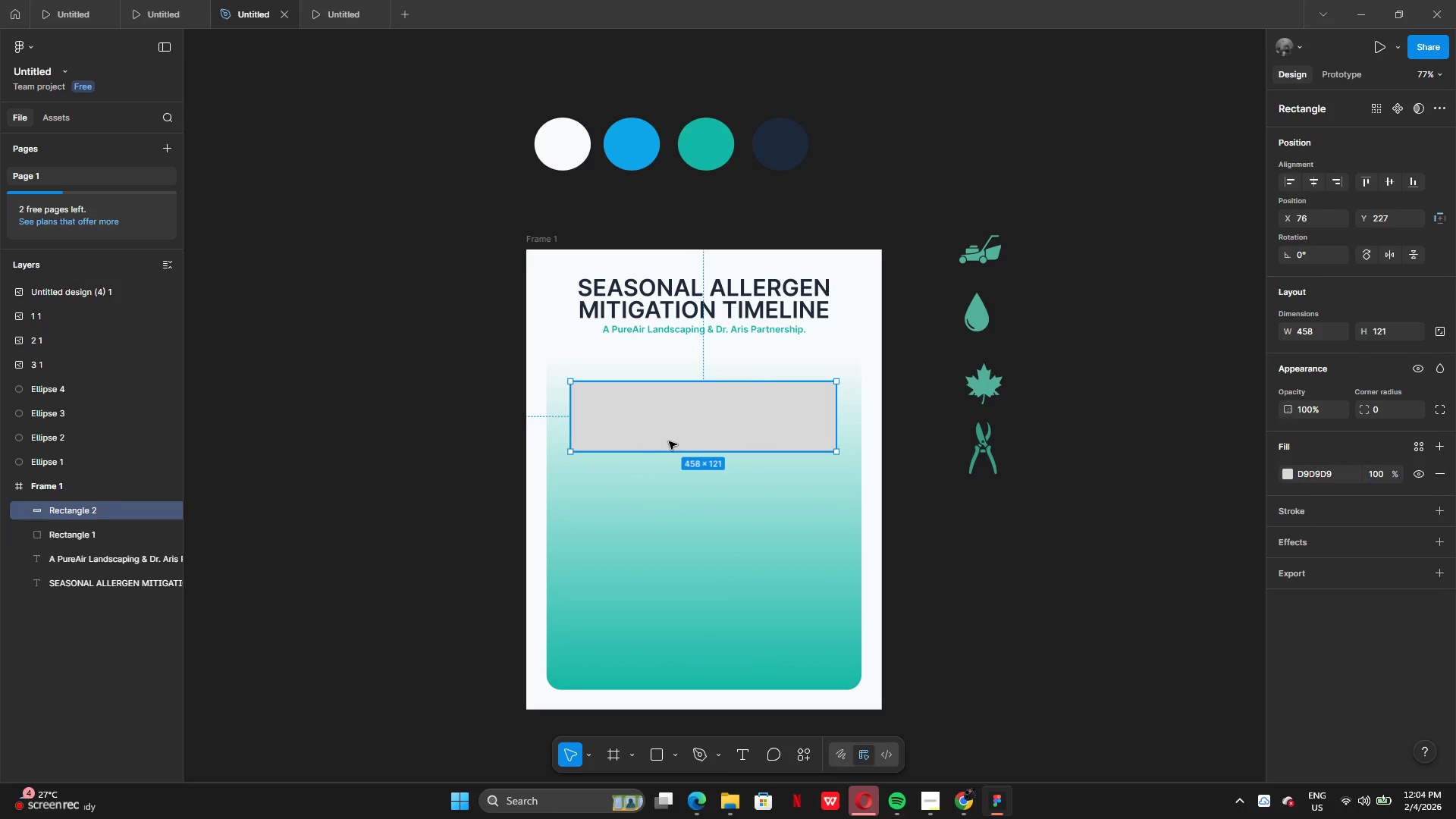 
hold_key(key=V, duration=0.78)
 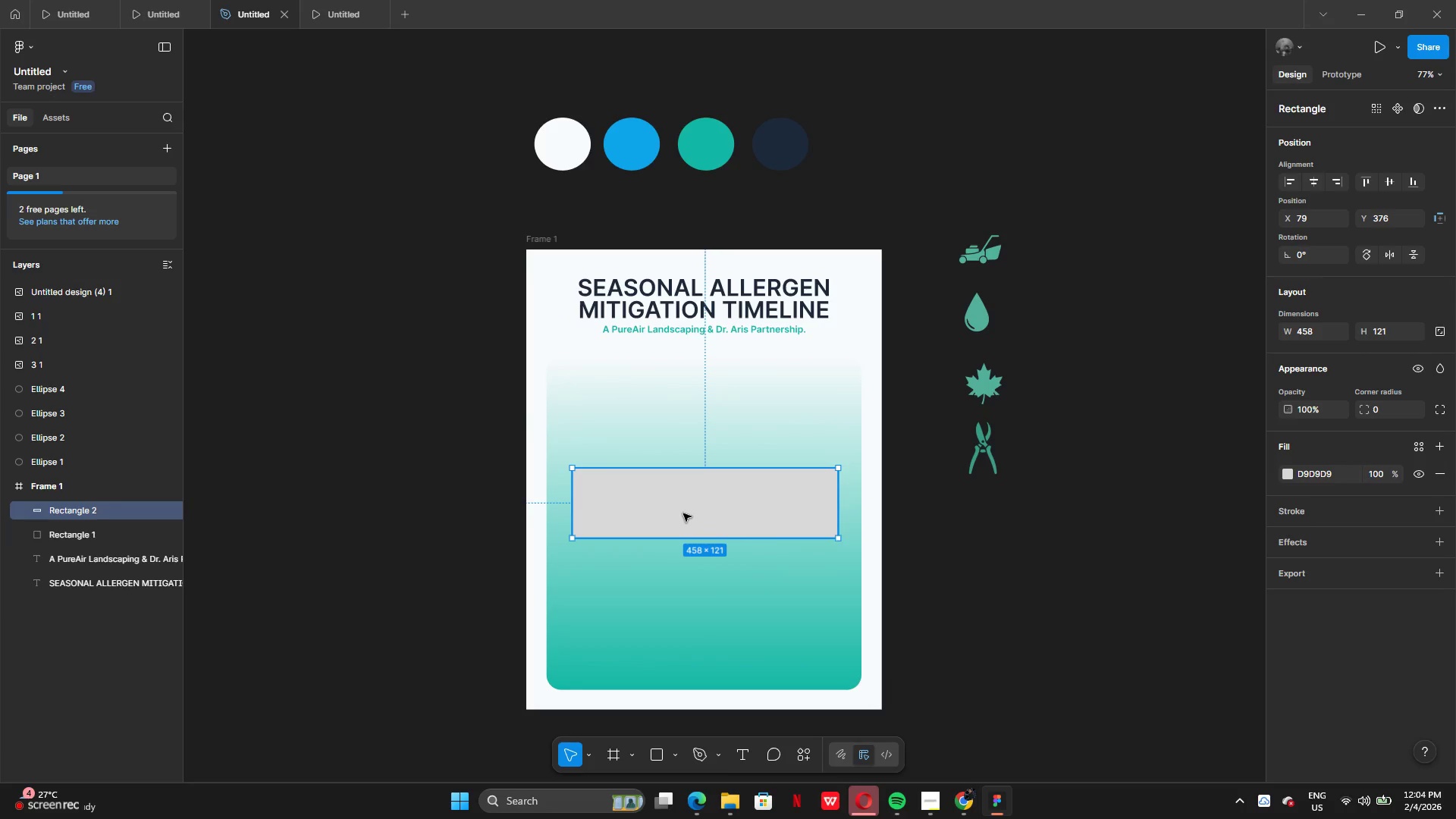 
left_click_drag(start_coordinate=[675, 435], to_coordinate=[679, 522])
 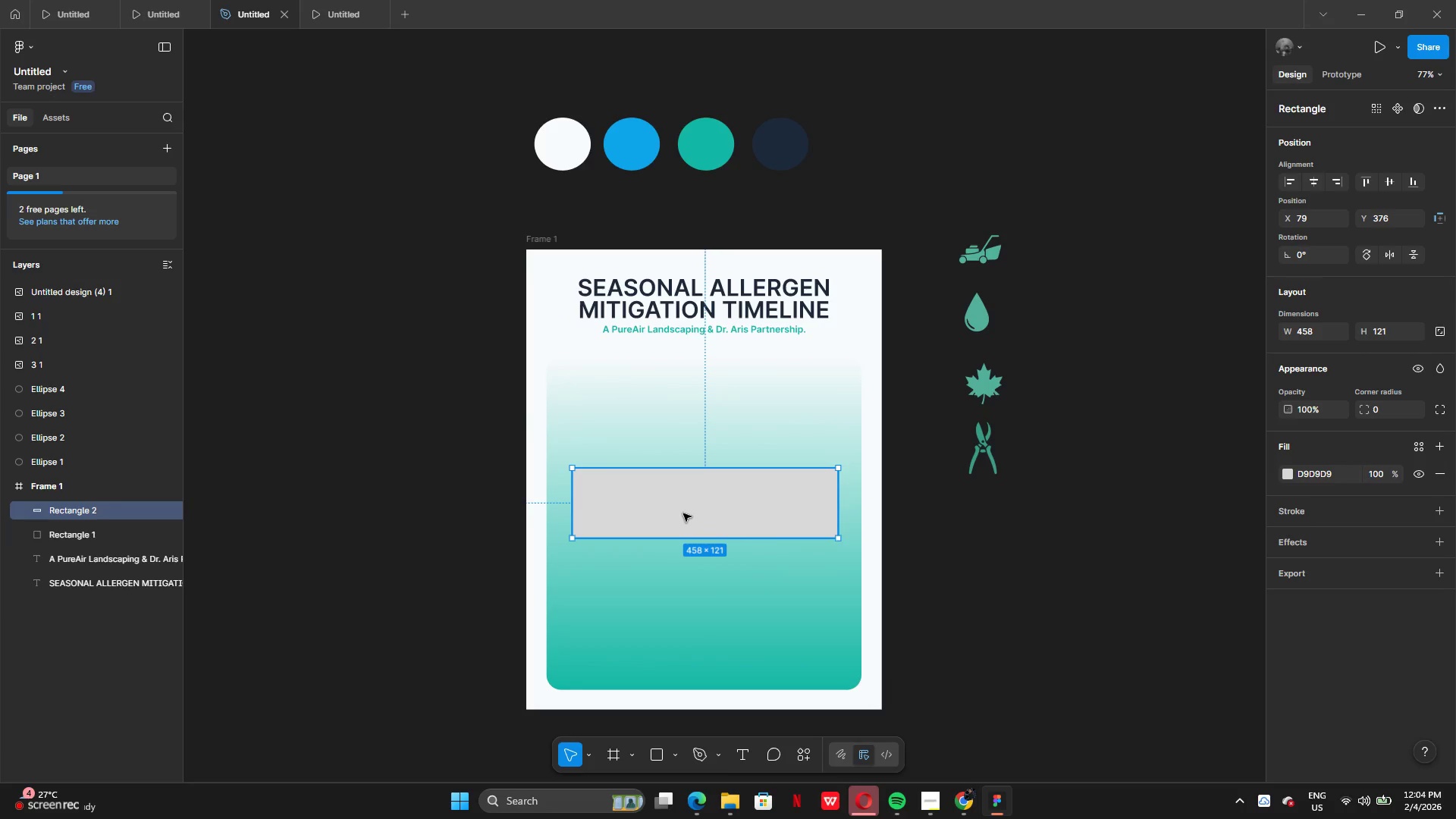 
left_click_drag(start_coordinate=[683, 513], to_coordinate=[676, 440])
 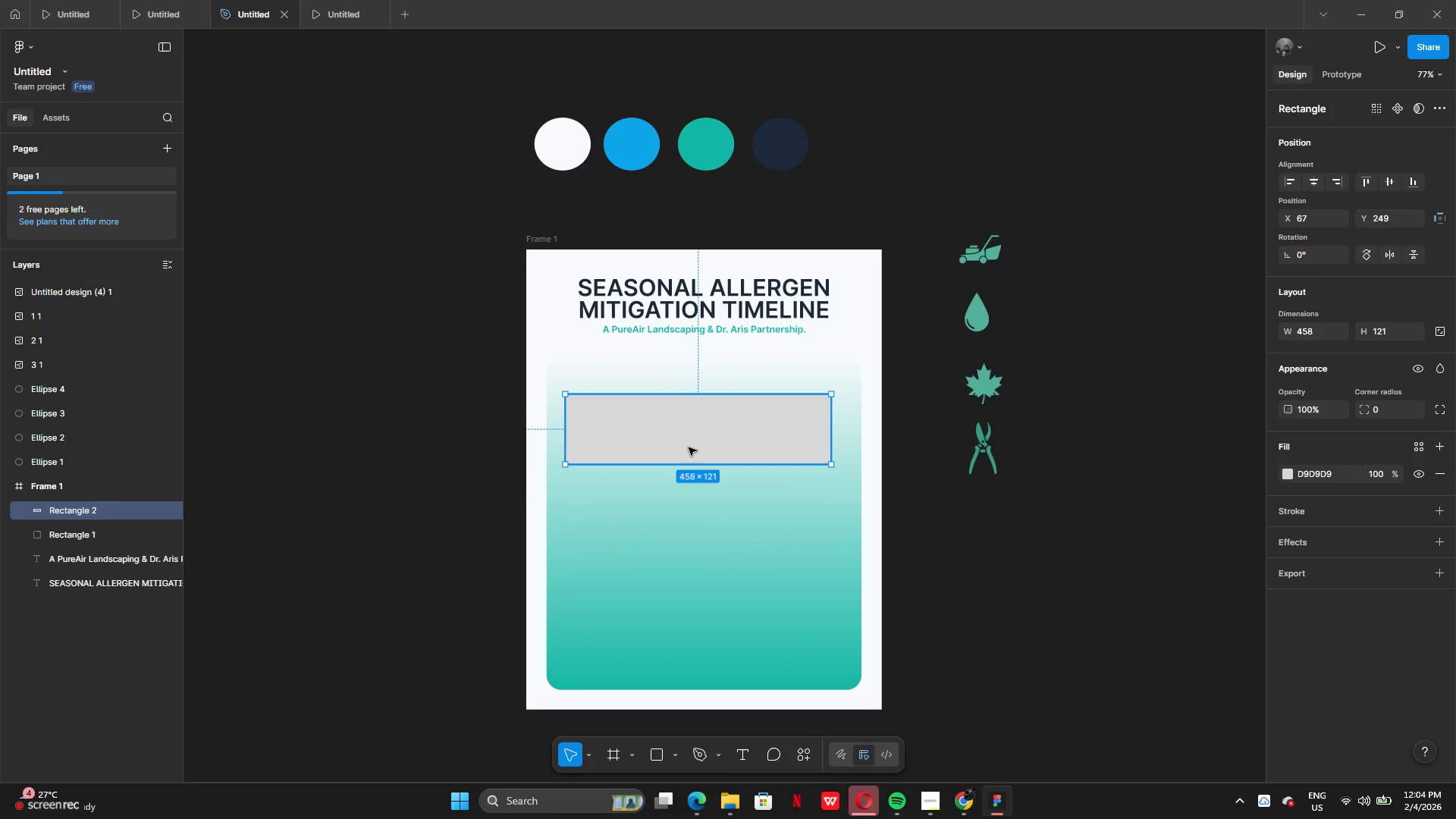 
hold_key(key=AltLeft, duration=0.42)
left_click_drag(start_coordinate=[689, 447], to_coordinate=[689, 464])
 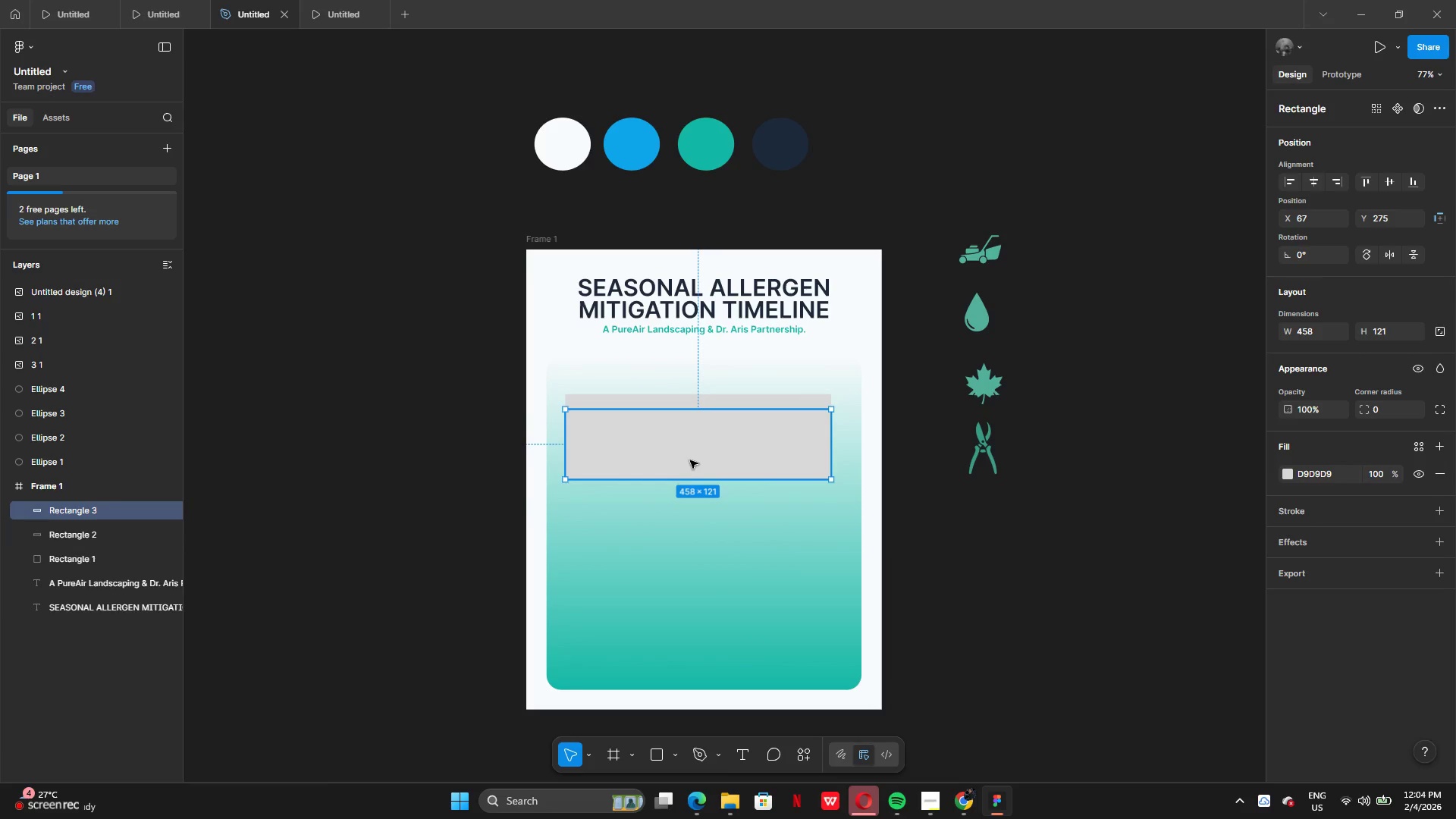 
left_click_drag(start_coordinate=[691, 460], to_coordinate=[693, 527])
 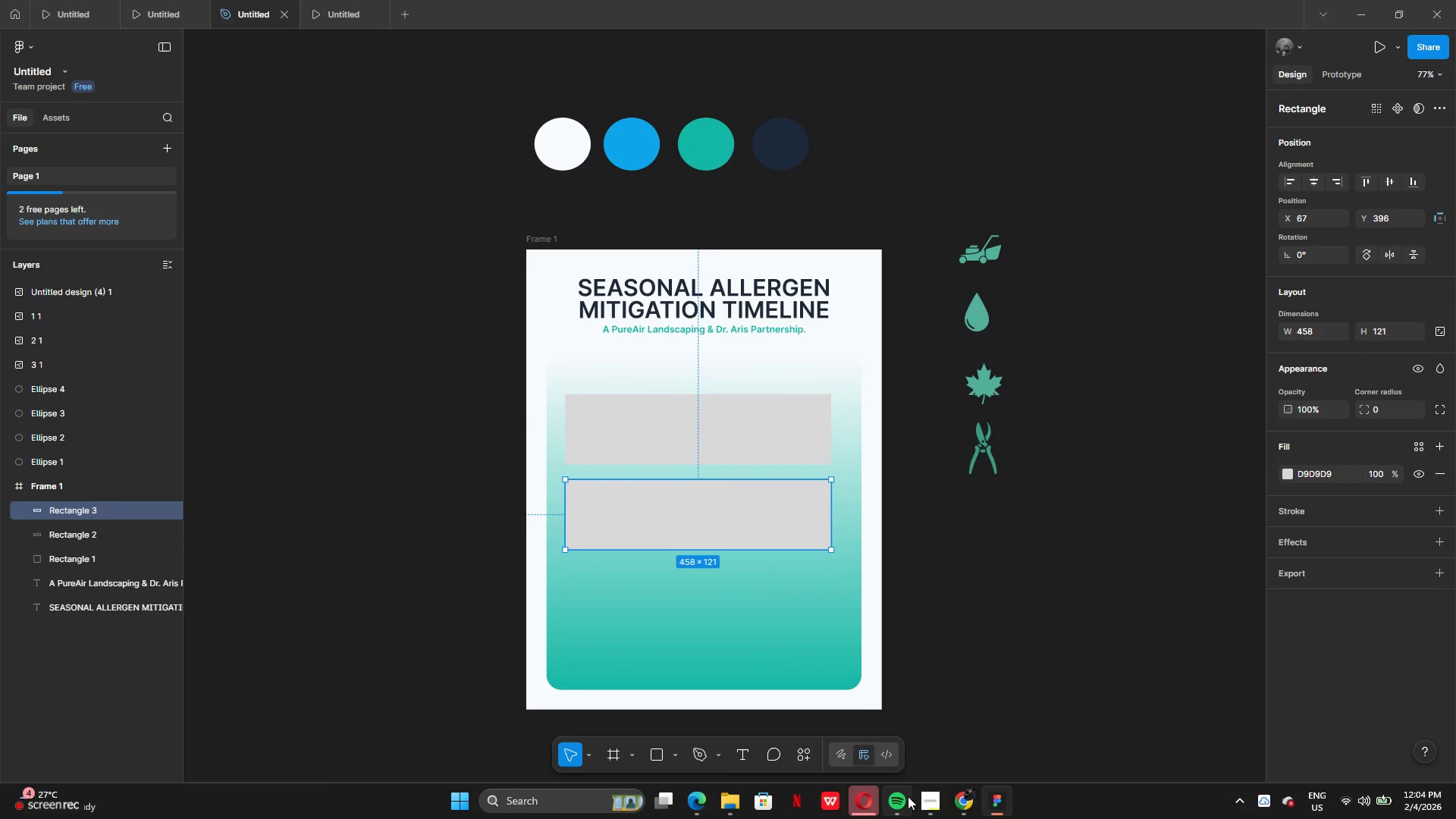 
left_click([937, 804])